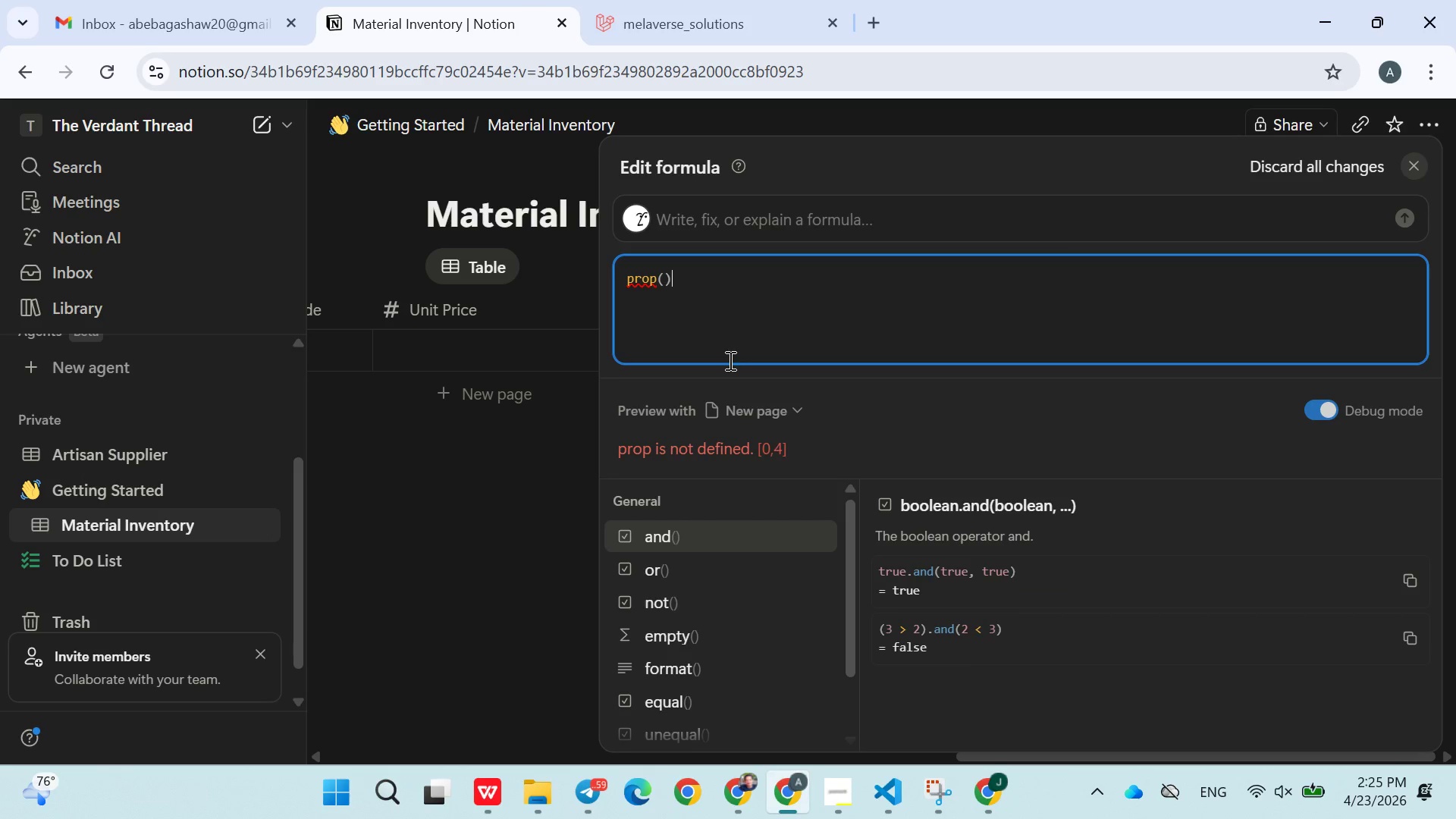 
key(ArrowLeft)
 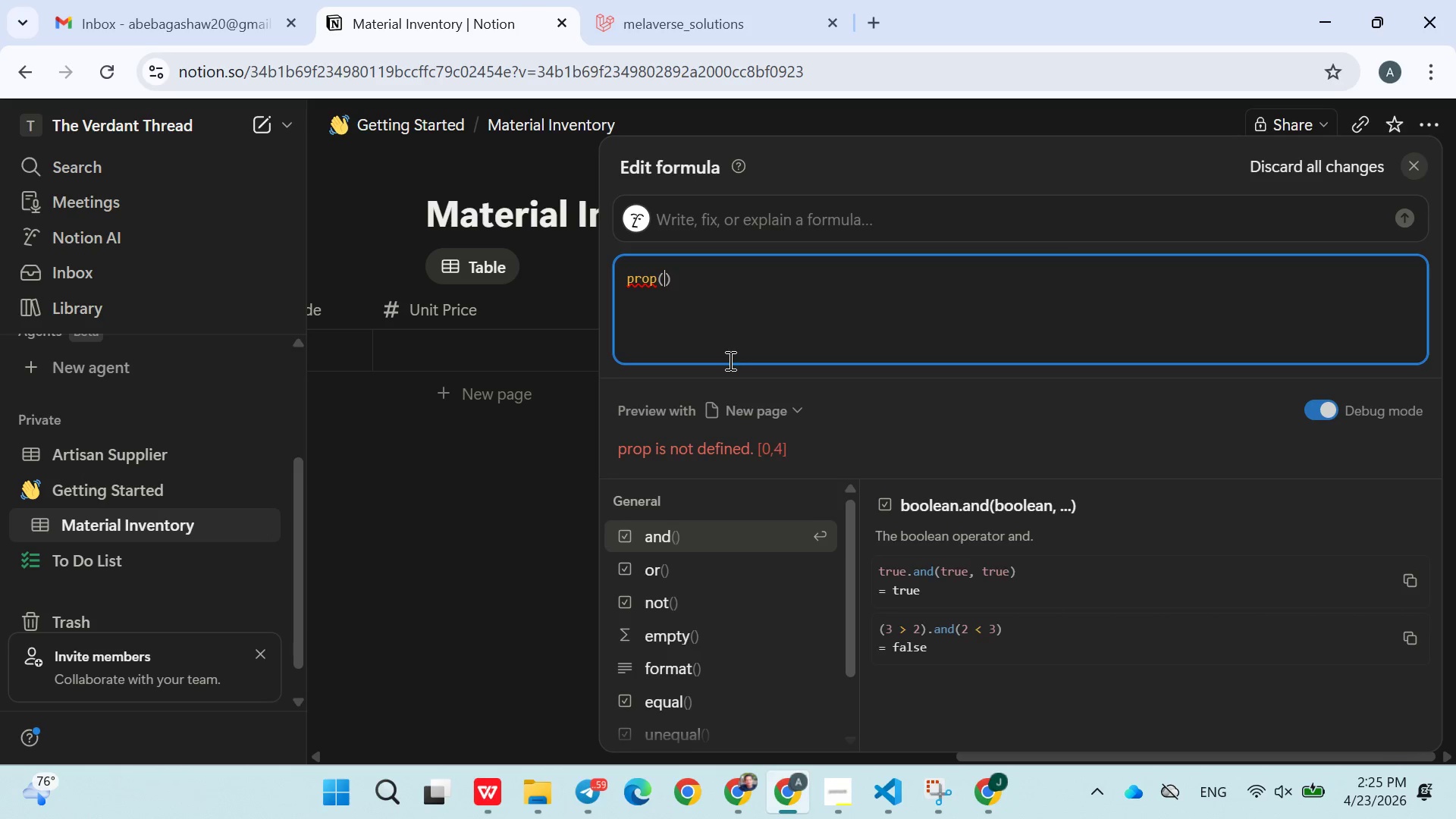 
key(Shift+Quote)
 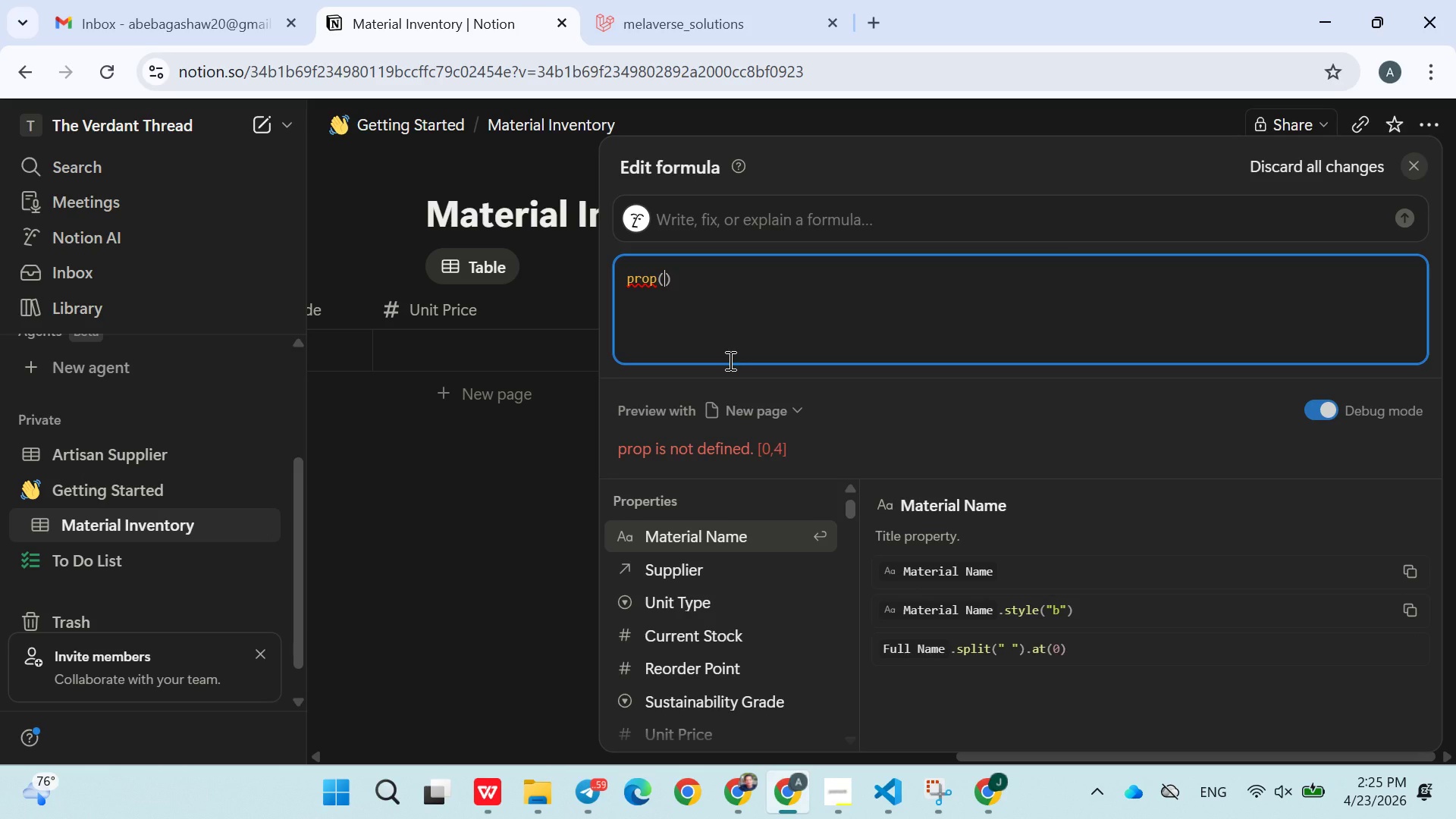 
key(Shift+Quote)
 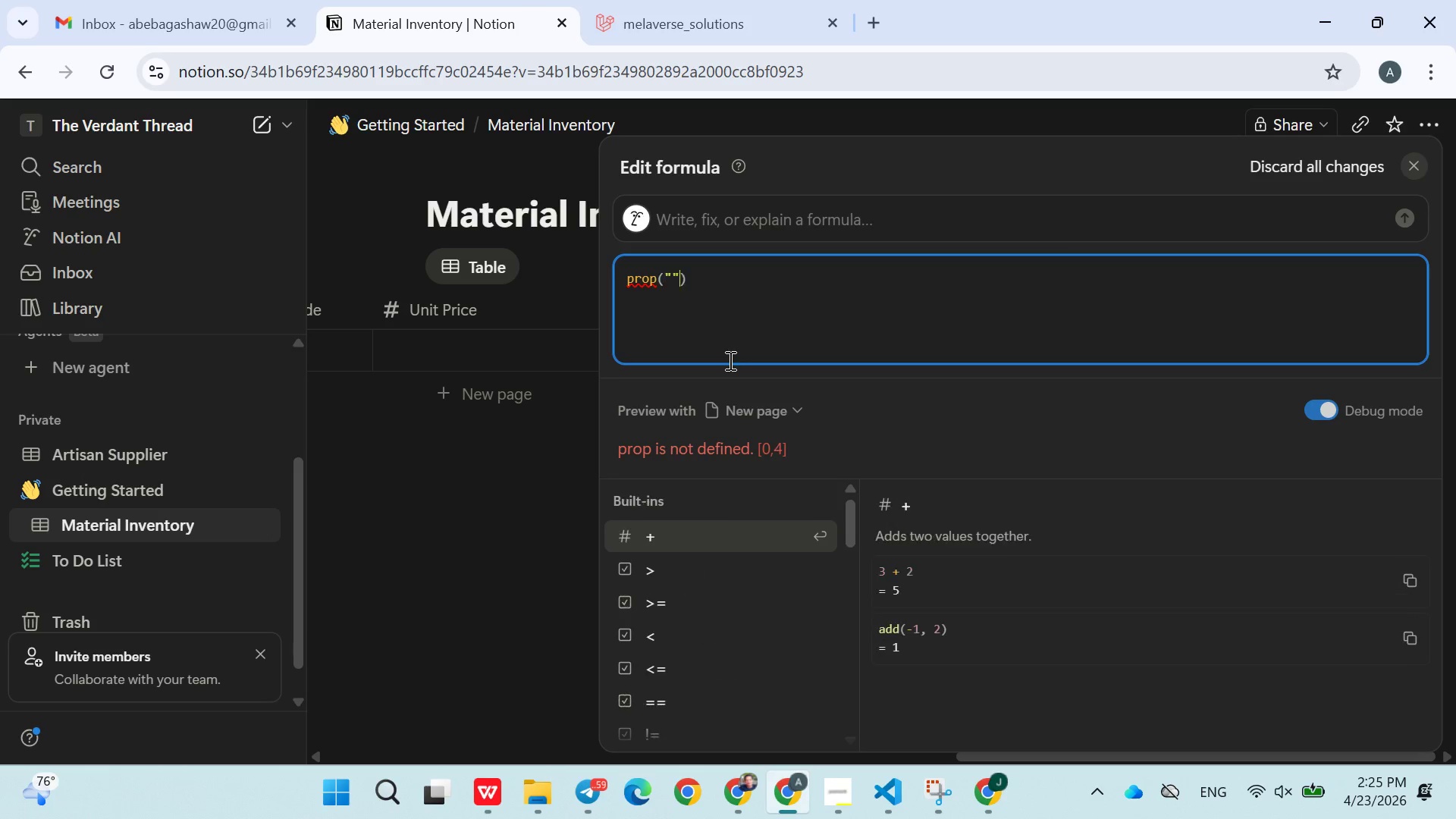 
key(ArrowLeft)
 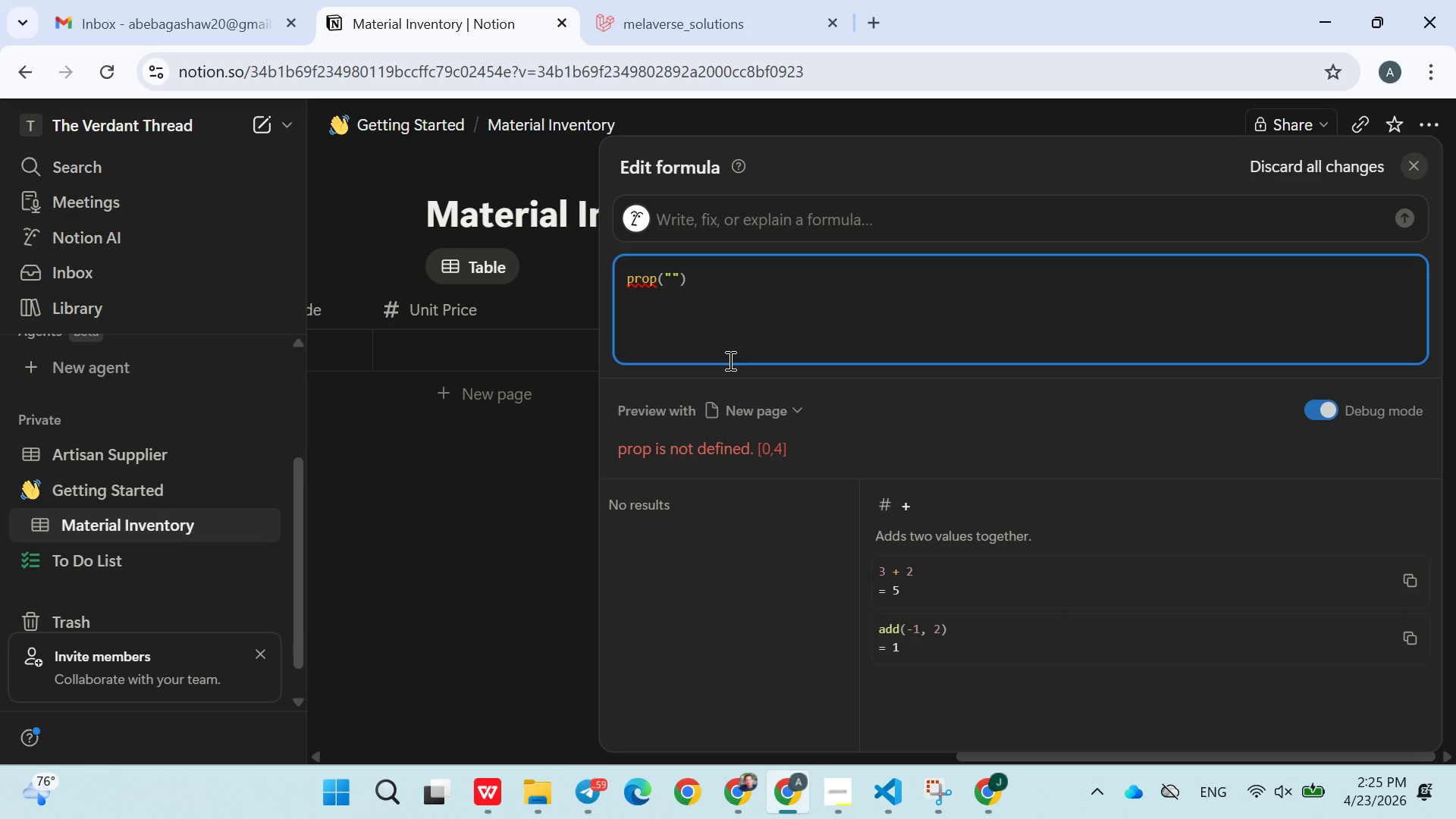 
type(Current stock)
 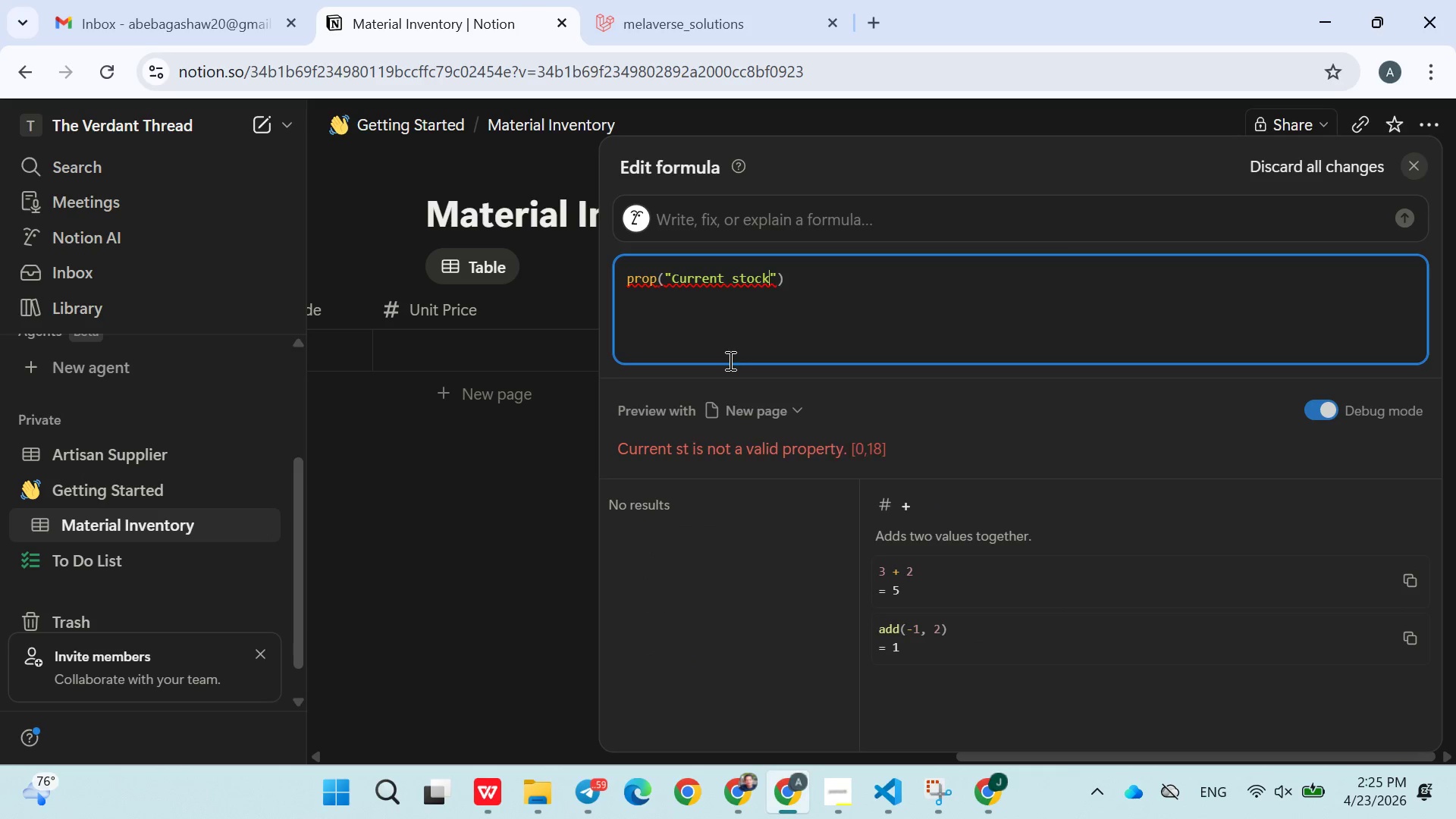 
key(ArrowRight)
 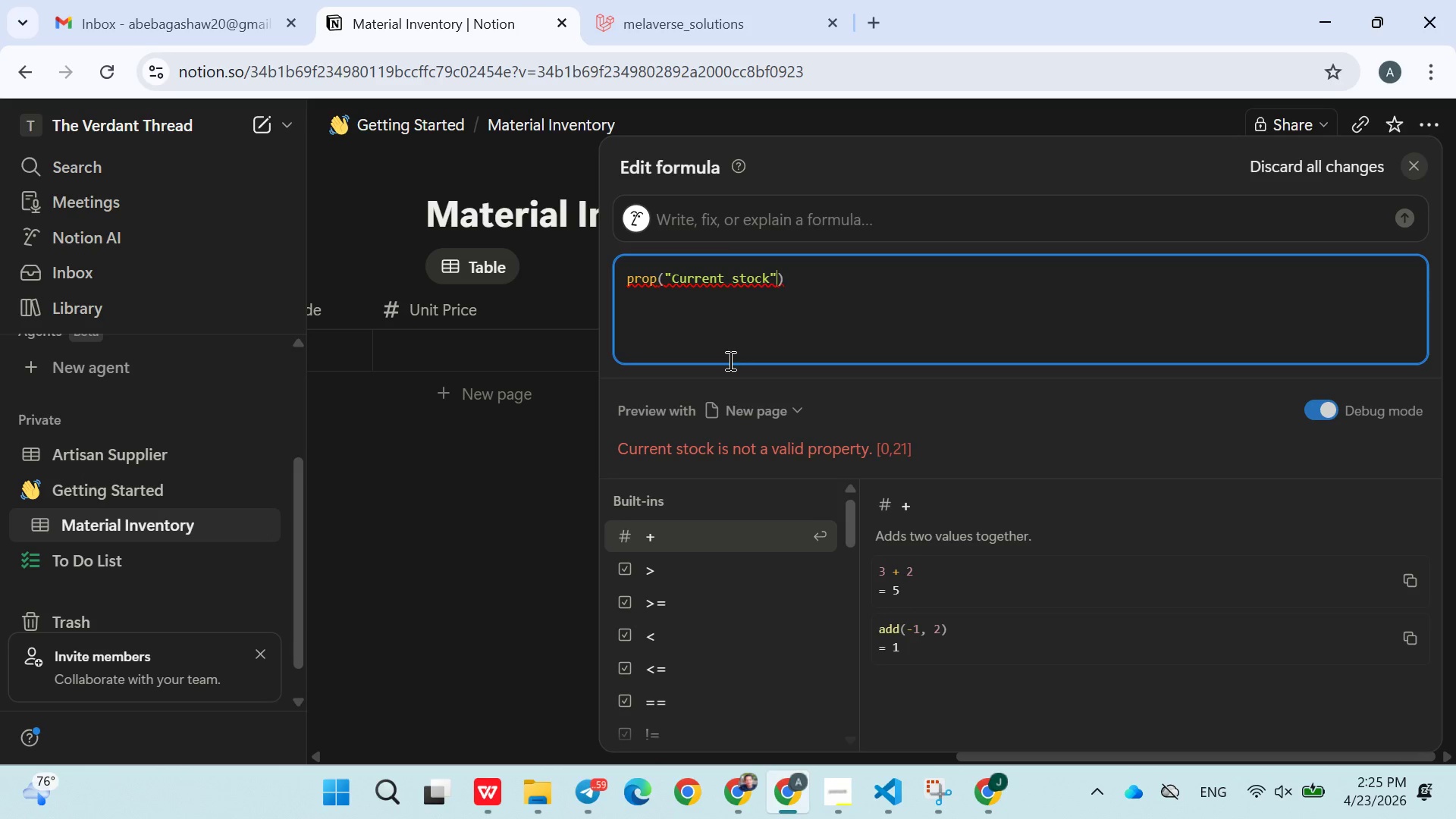 
key(ArrowRight)
 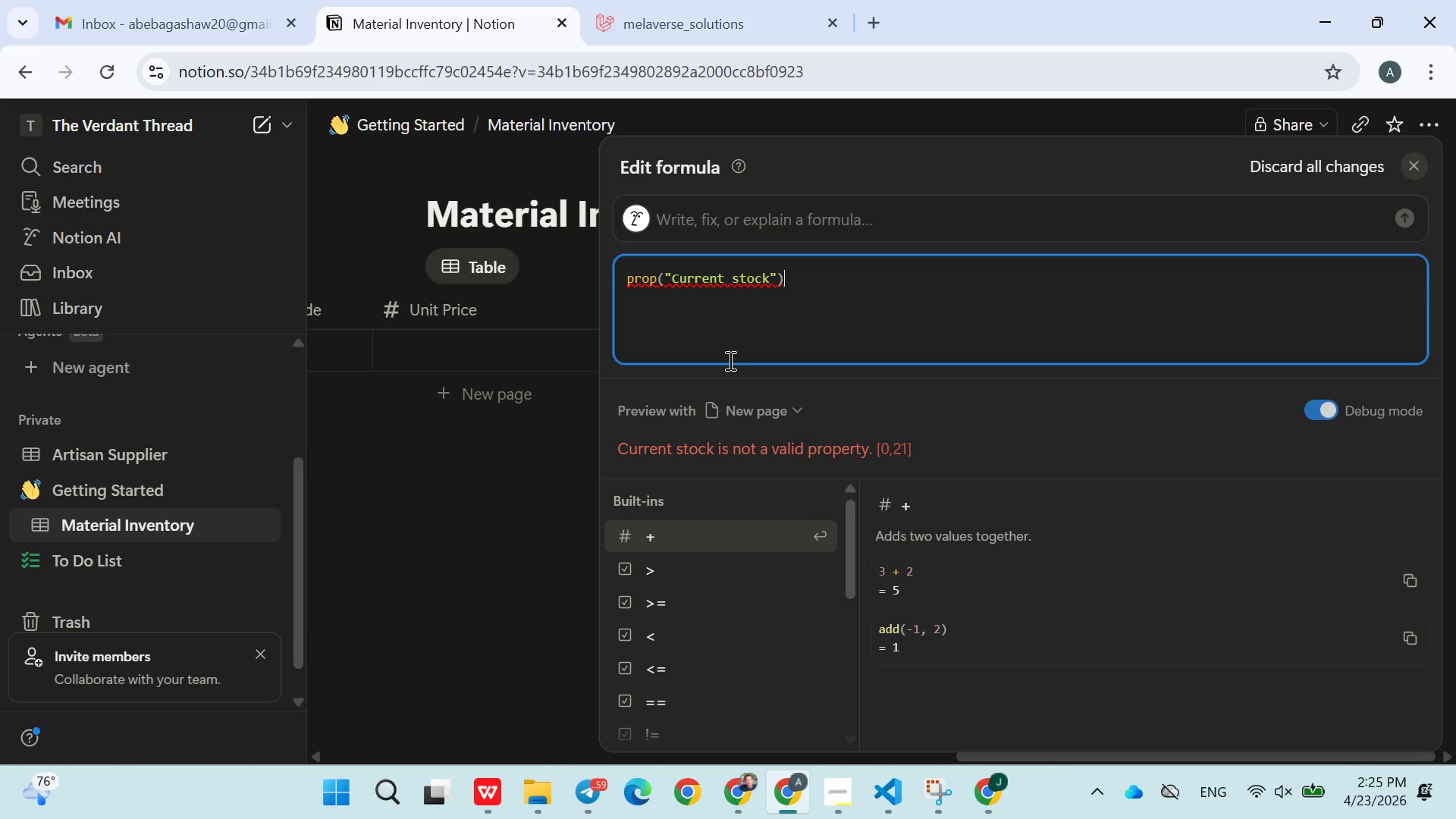 
type( *prop())
 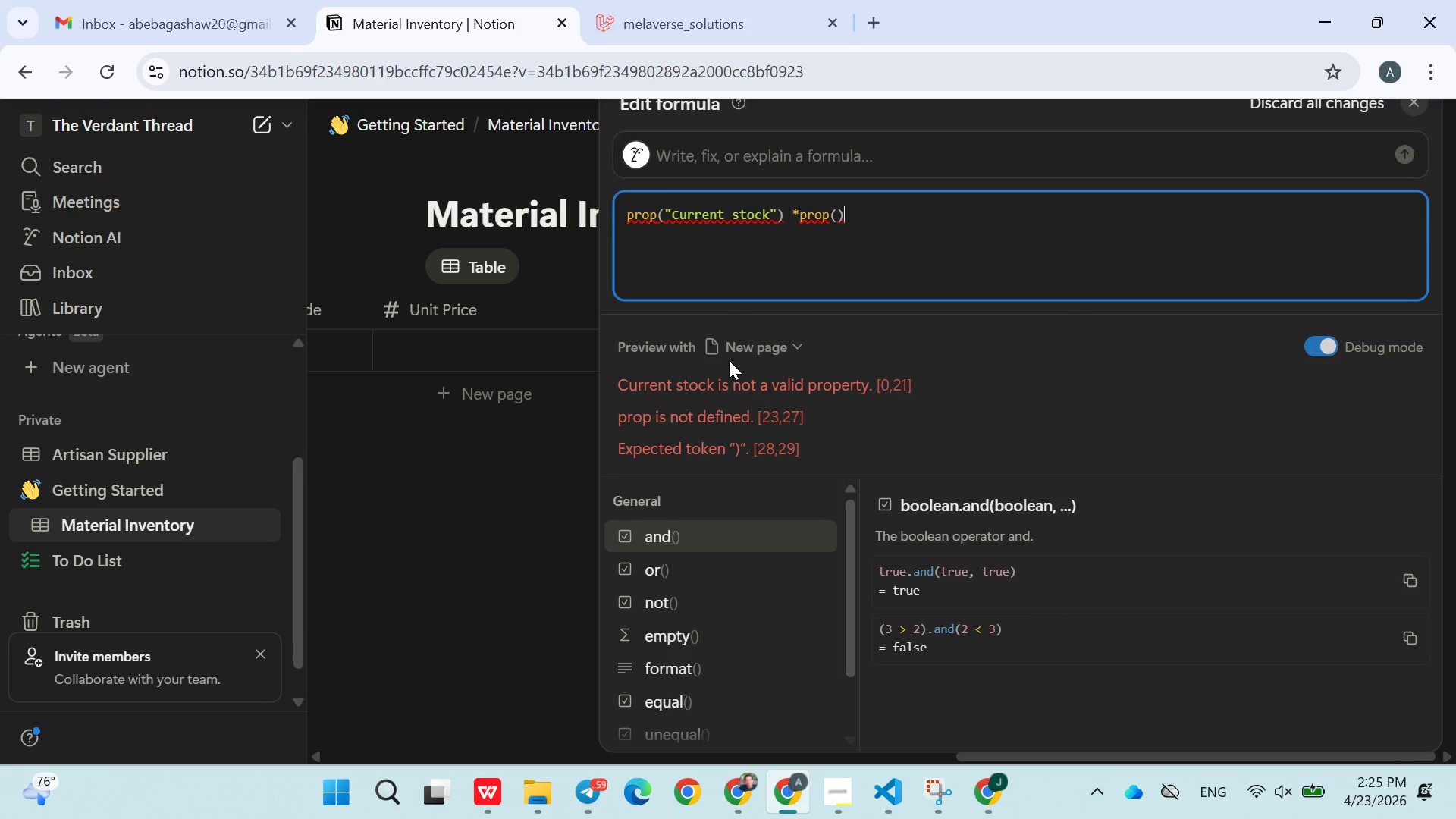 
key(ArrowLeft)
 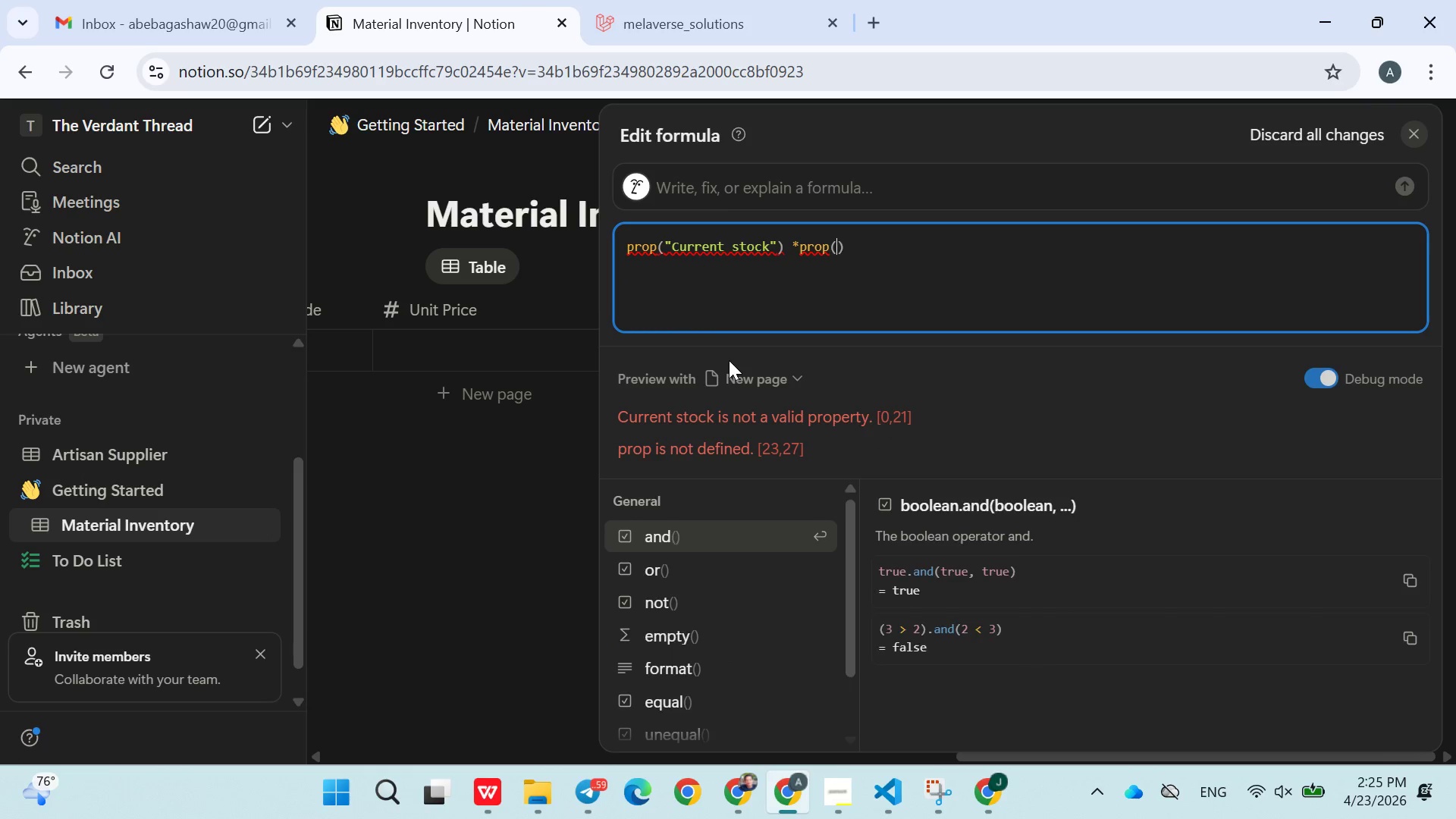 
key(Shift+Quote)
 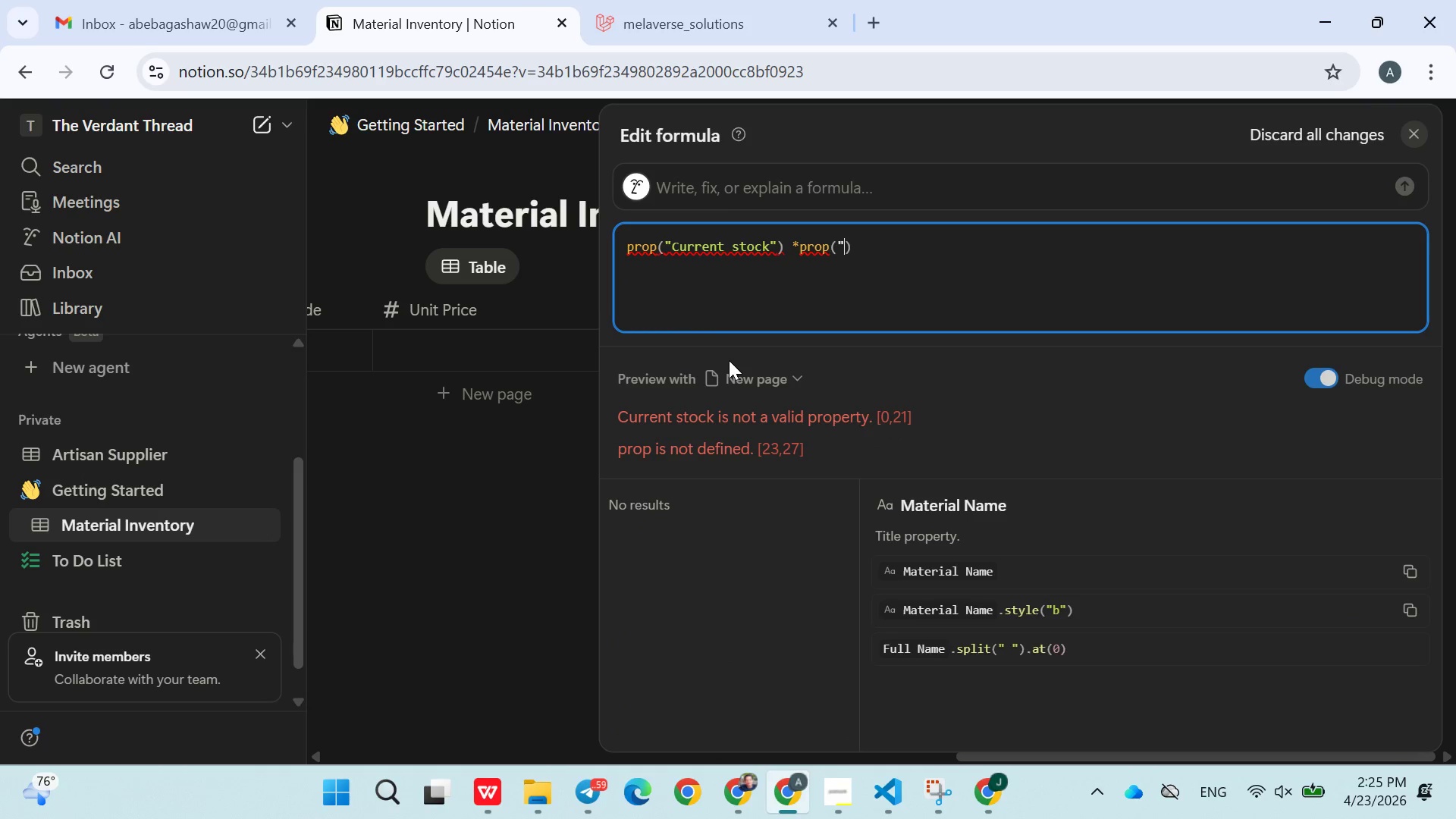 
key(Shift+Quote)
 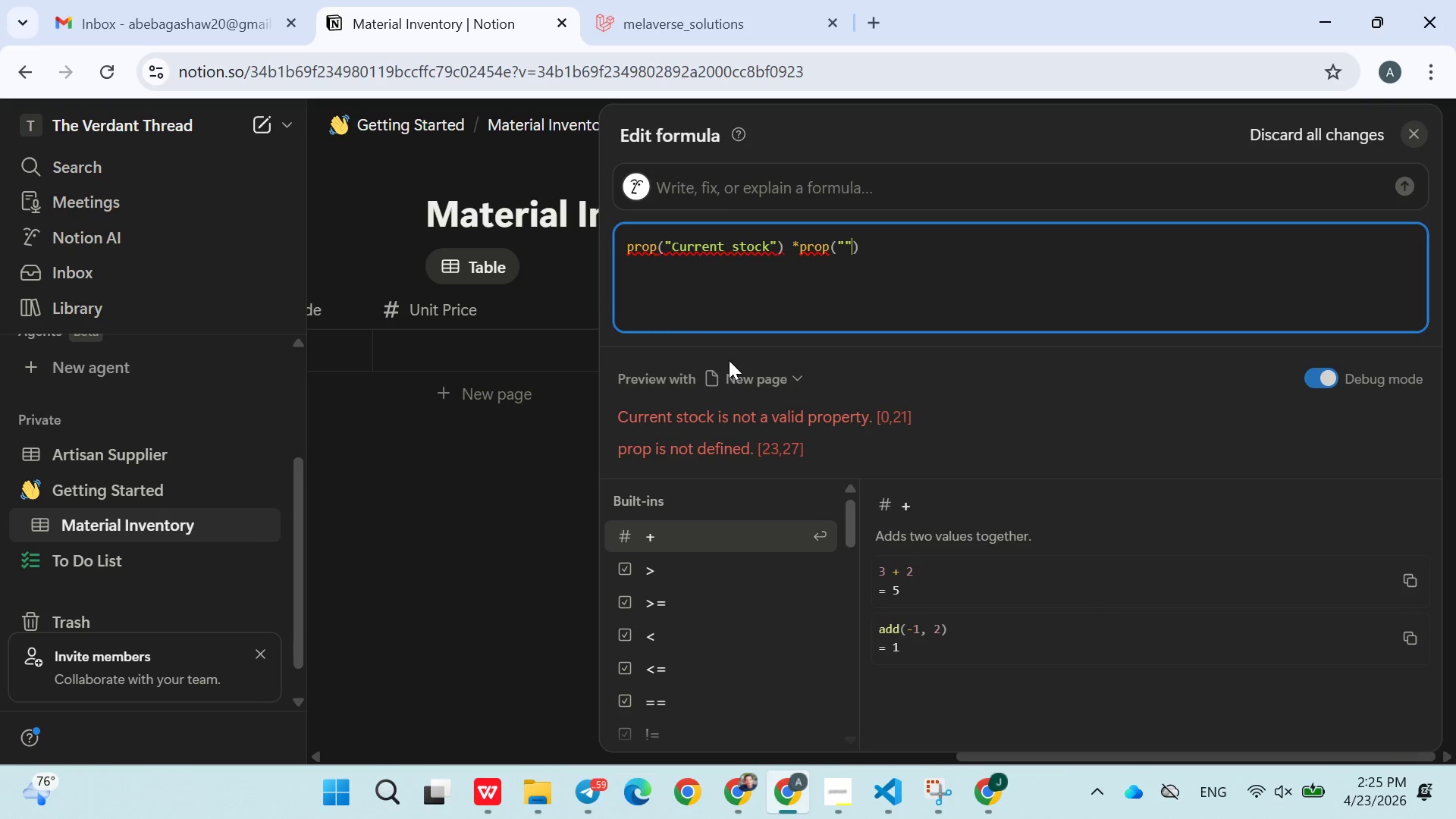 
key(Shift+ArrowLeft)
 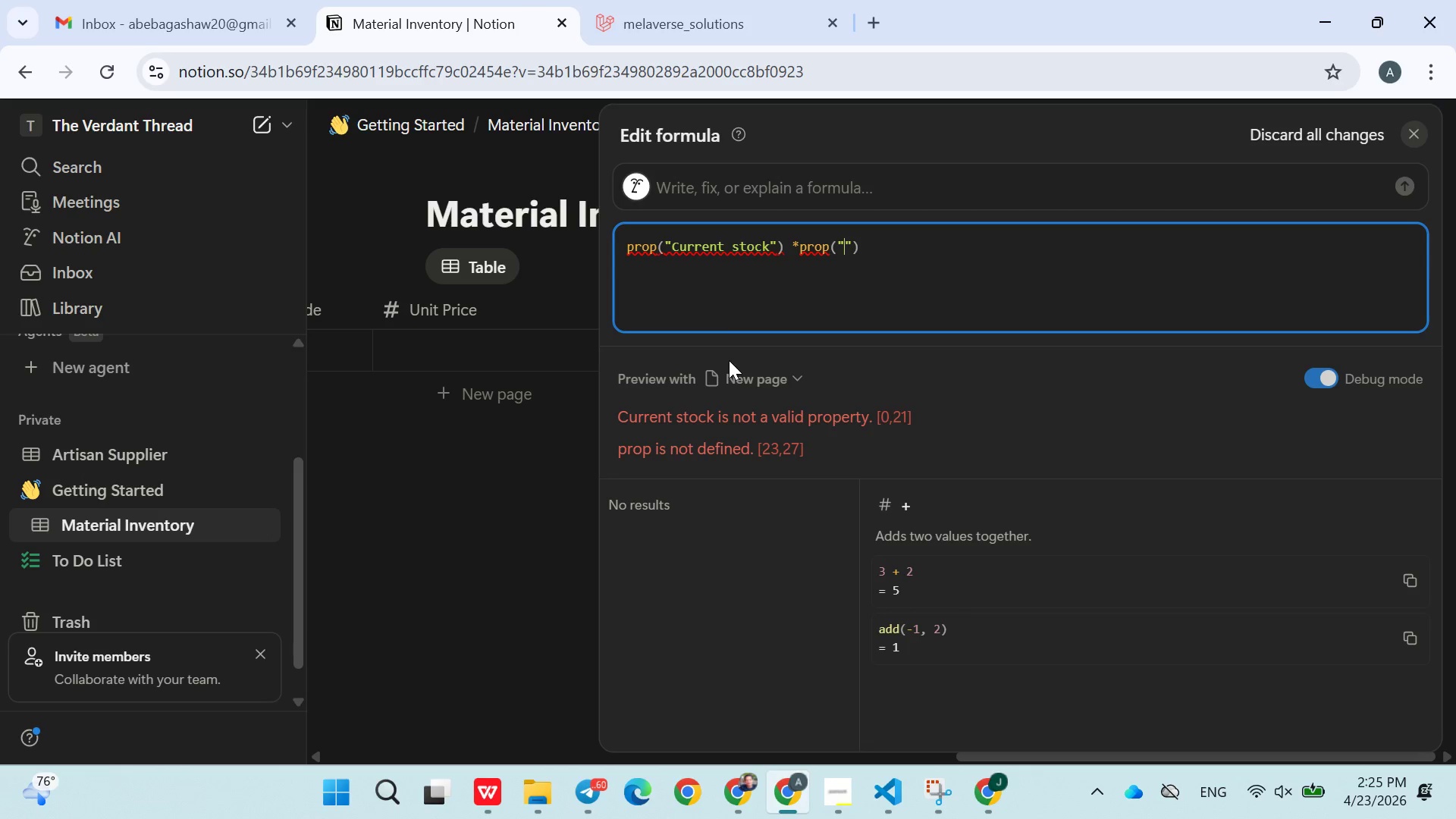 
type(UNit Price)
 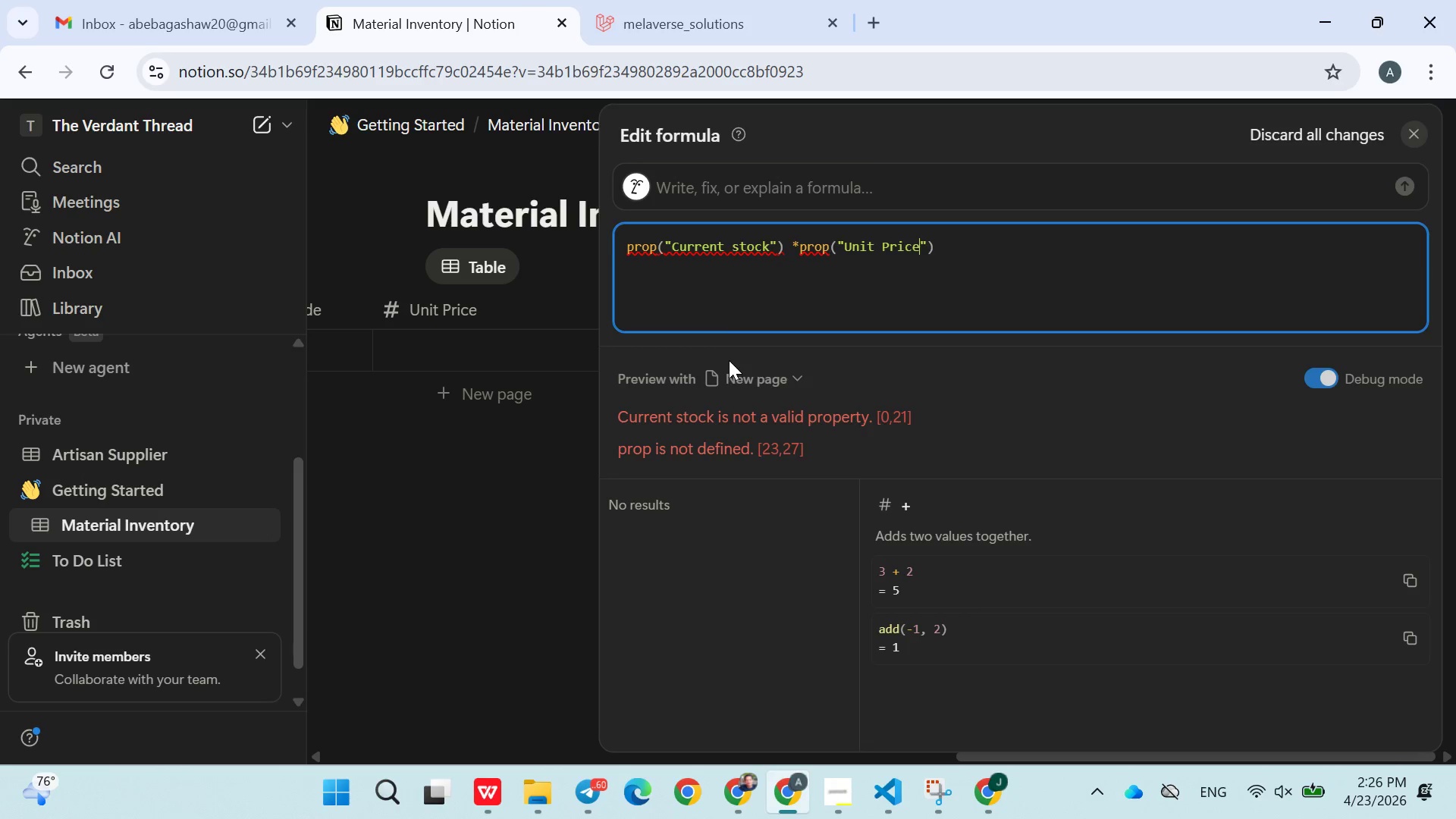 
left_click([529, 500])
 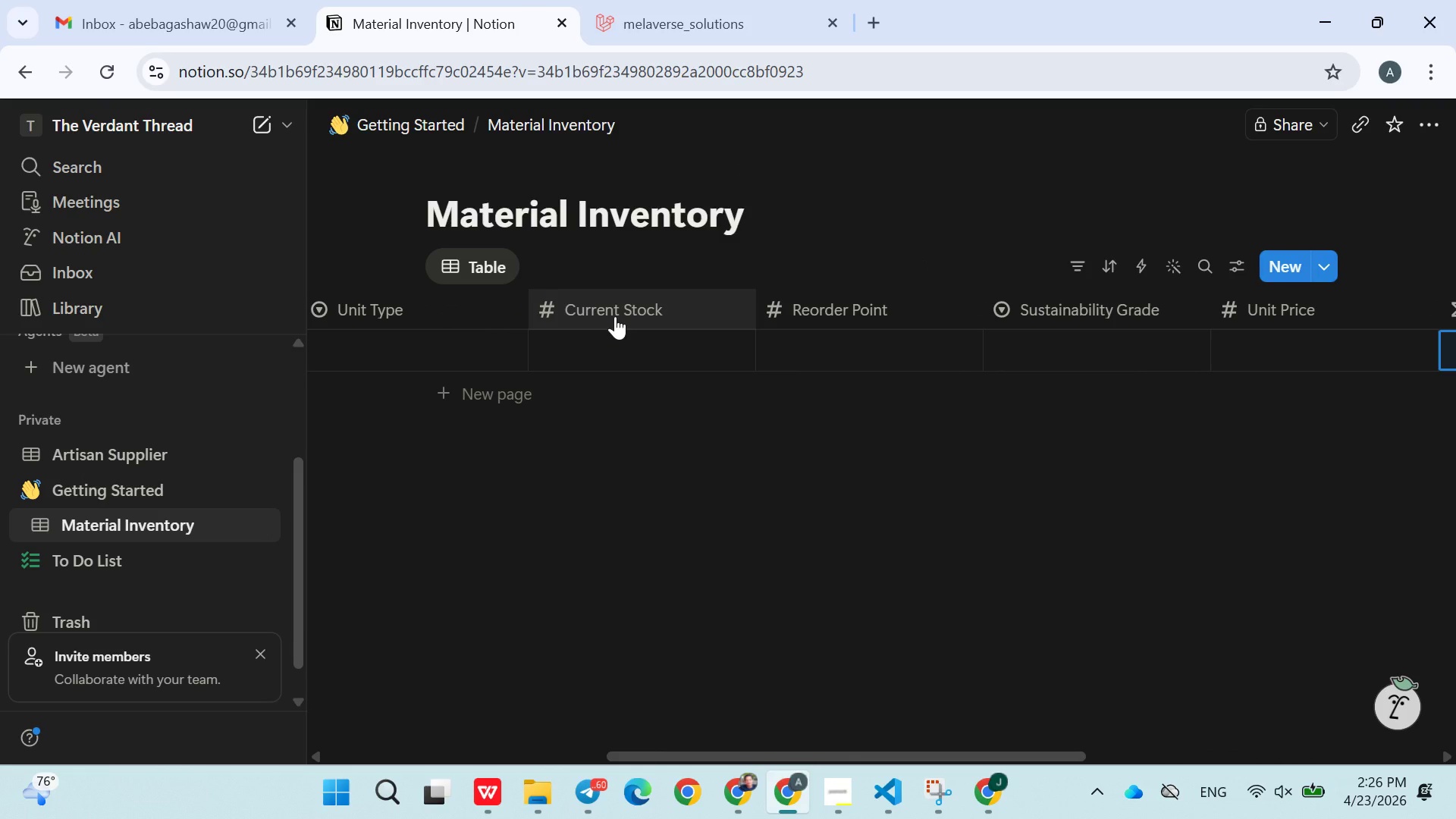 
wait(6.77)
 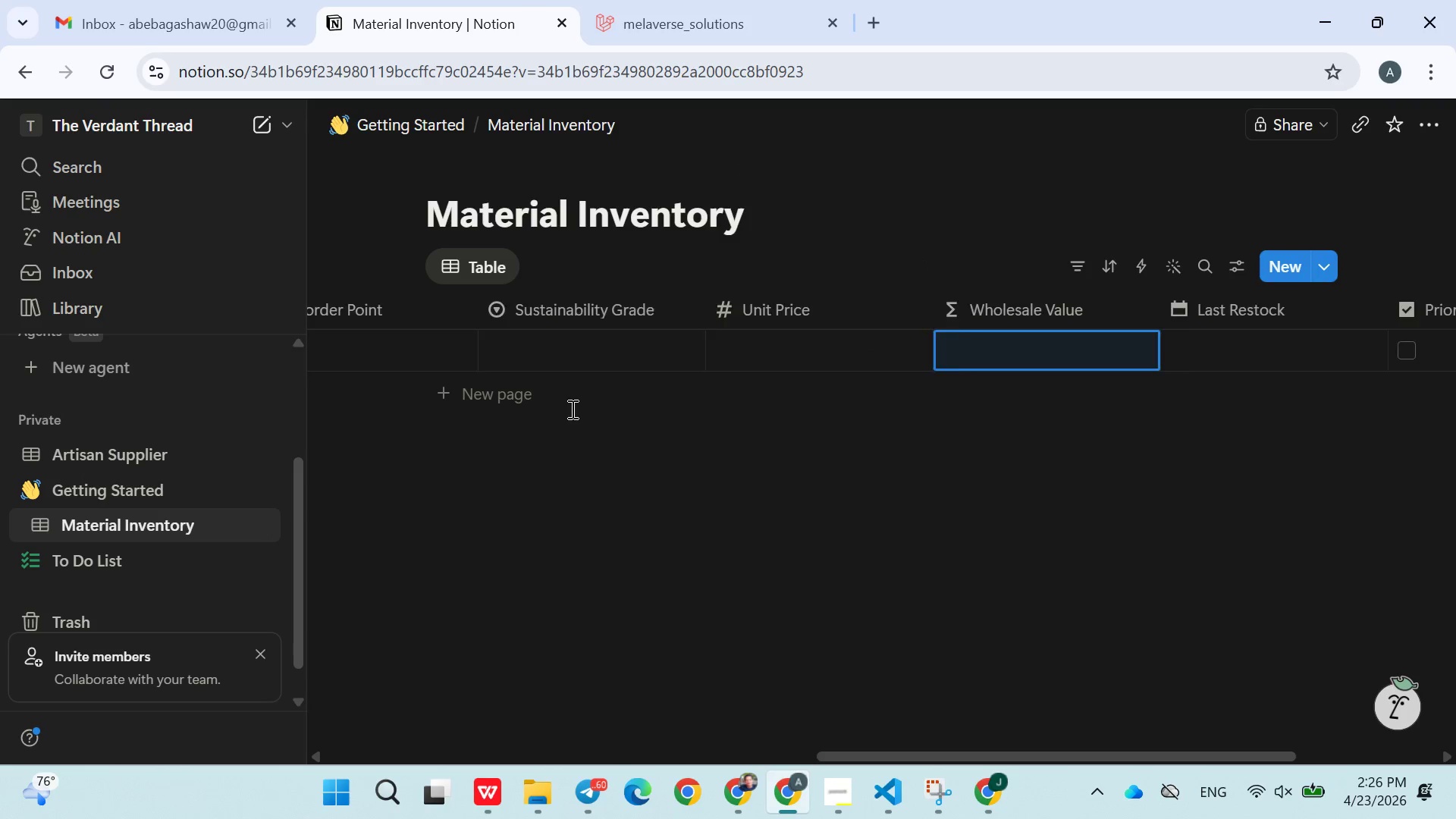 
double_click([615, 316])
 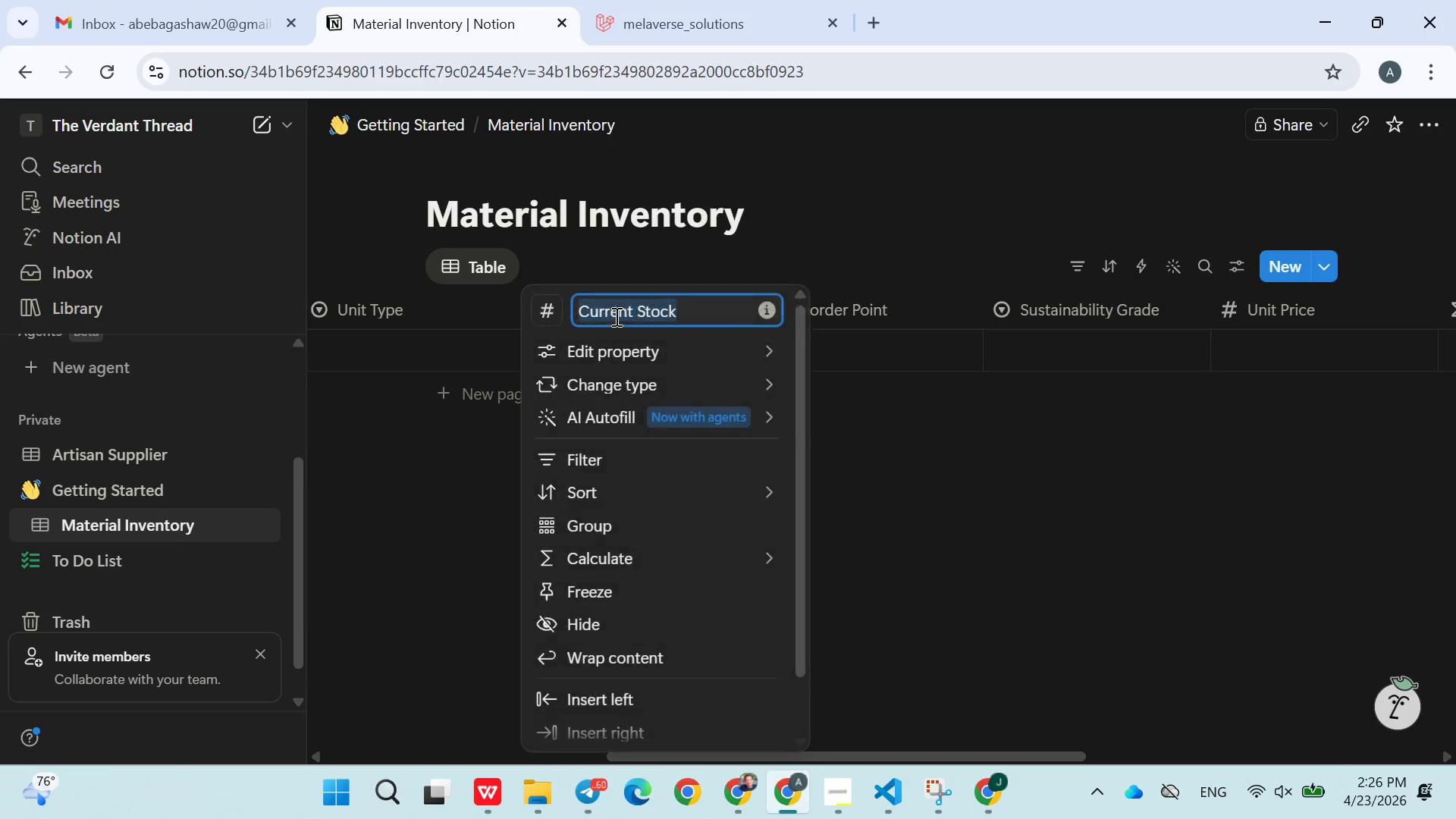 
triple_click([615, 316])
 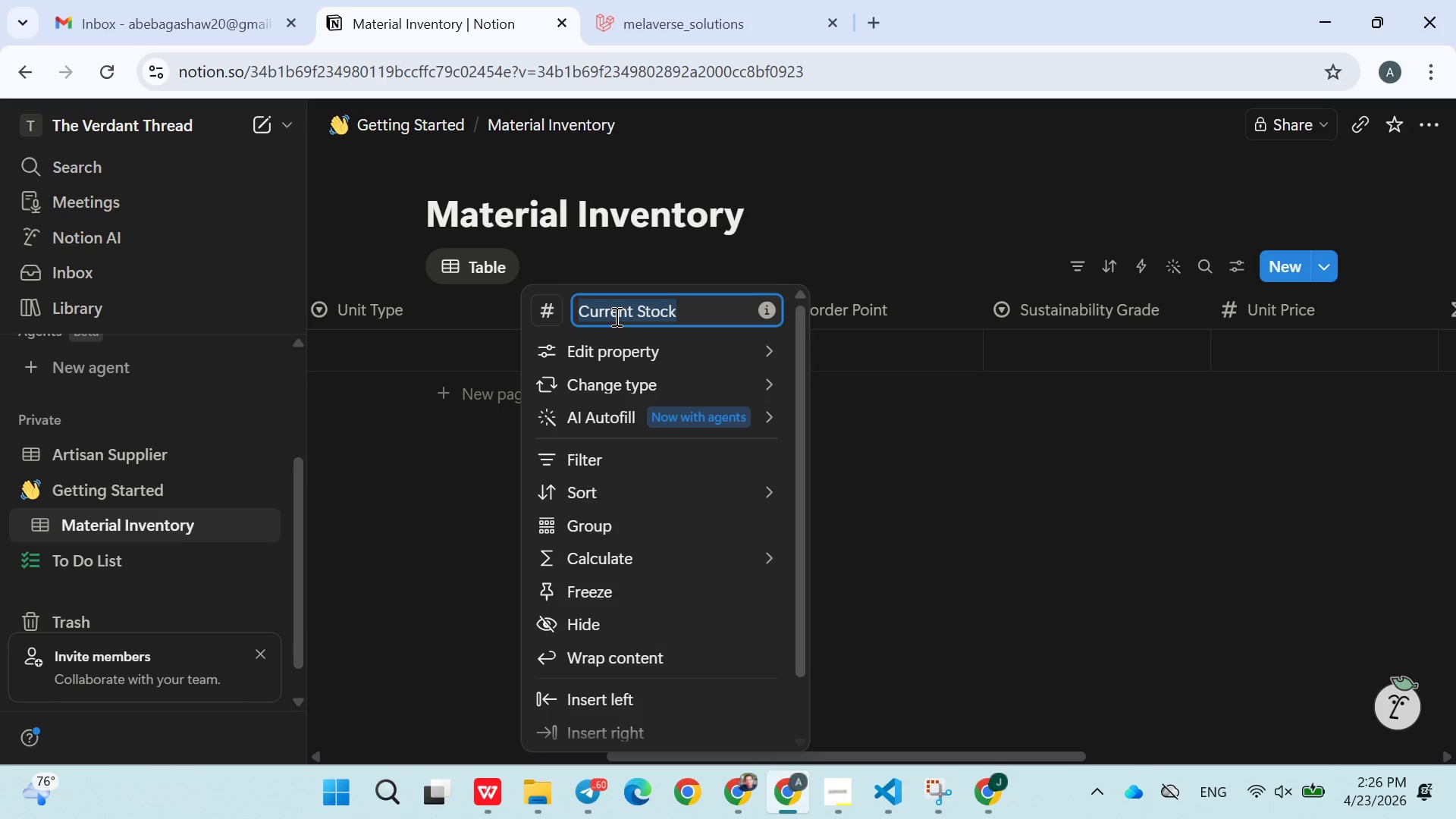 
key(Control+C)
 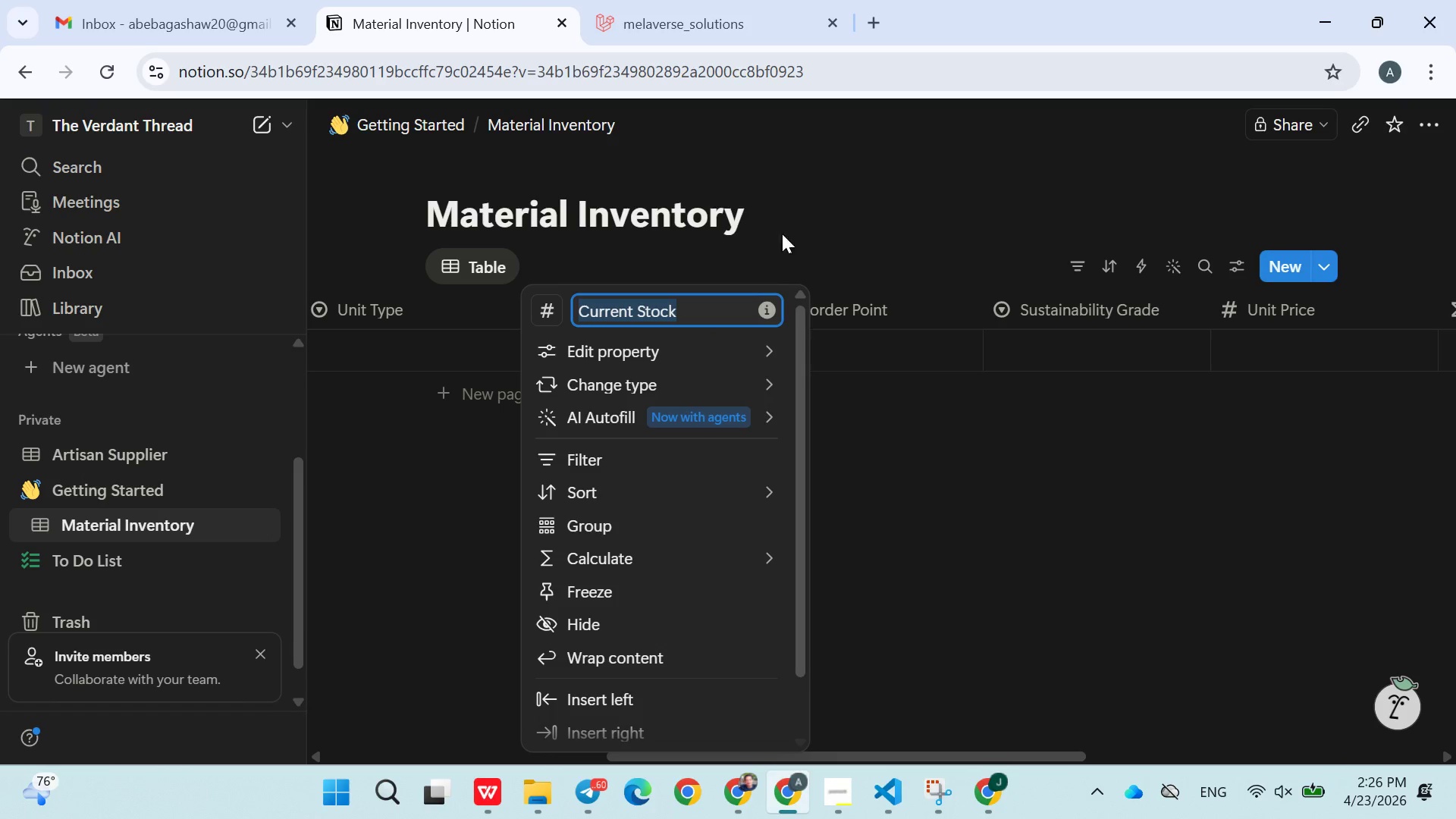 
key(Control+ControlLeft)
 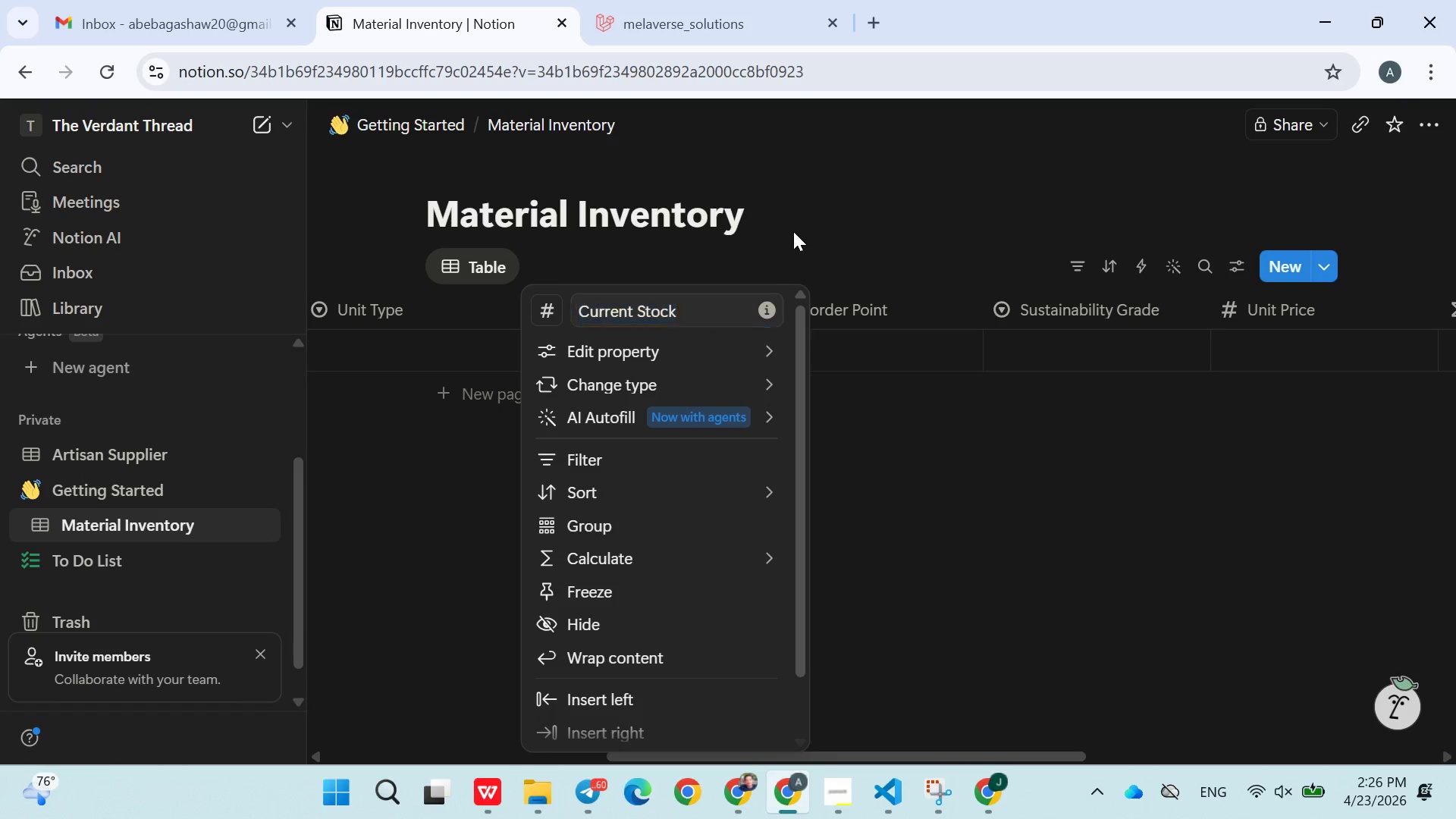 
left_click([793, 231])
 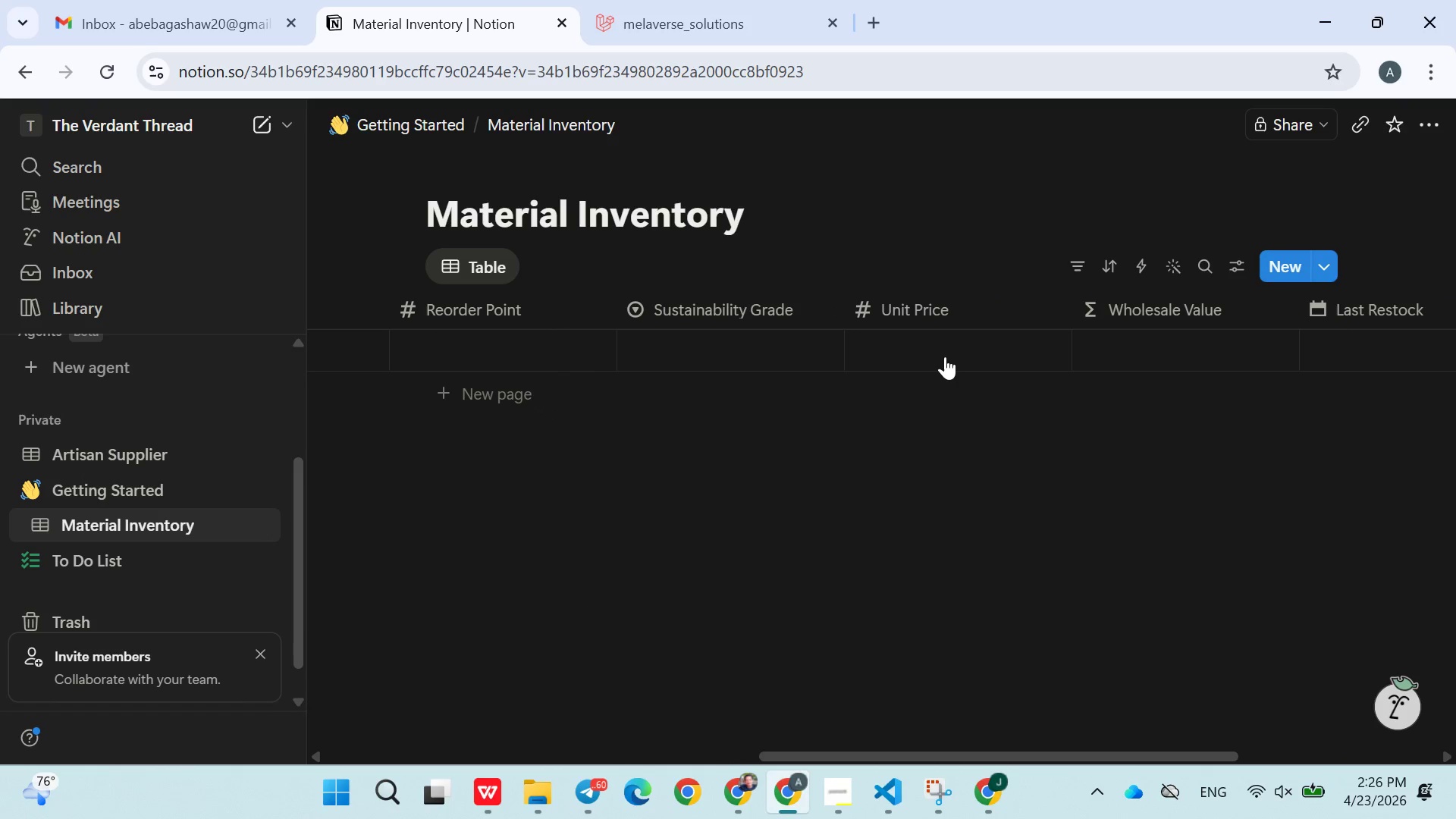 
right_click([939, 357])
 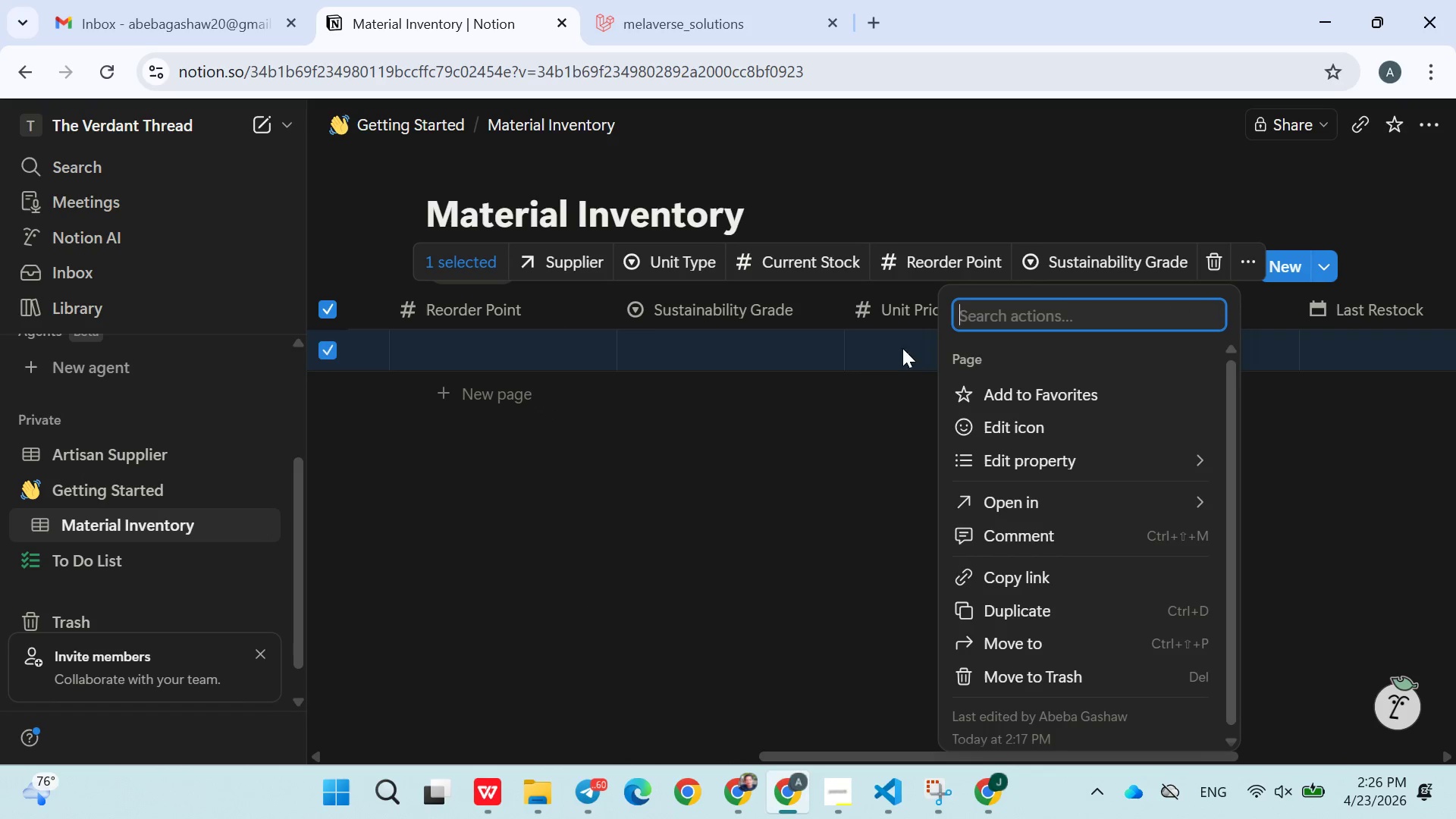 
left_click([872, 383])
 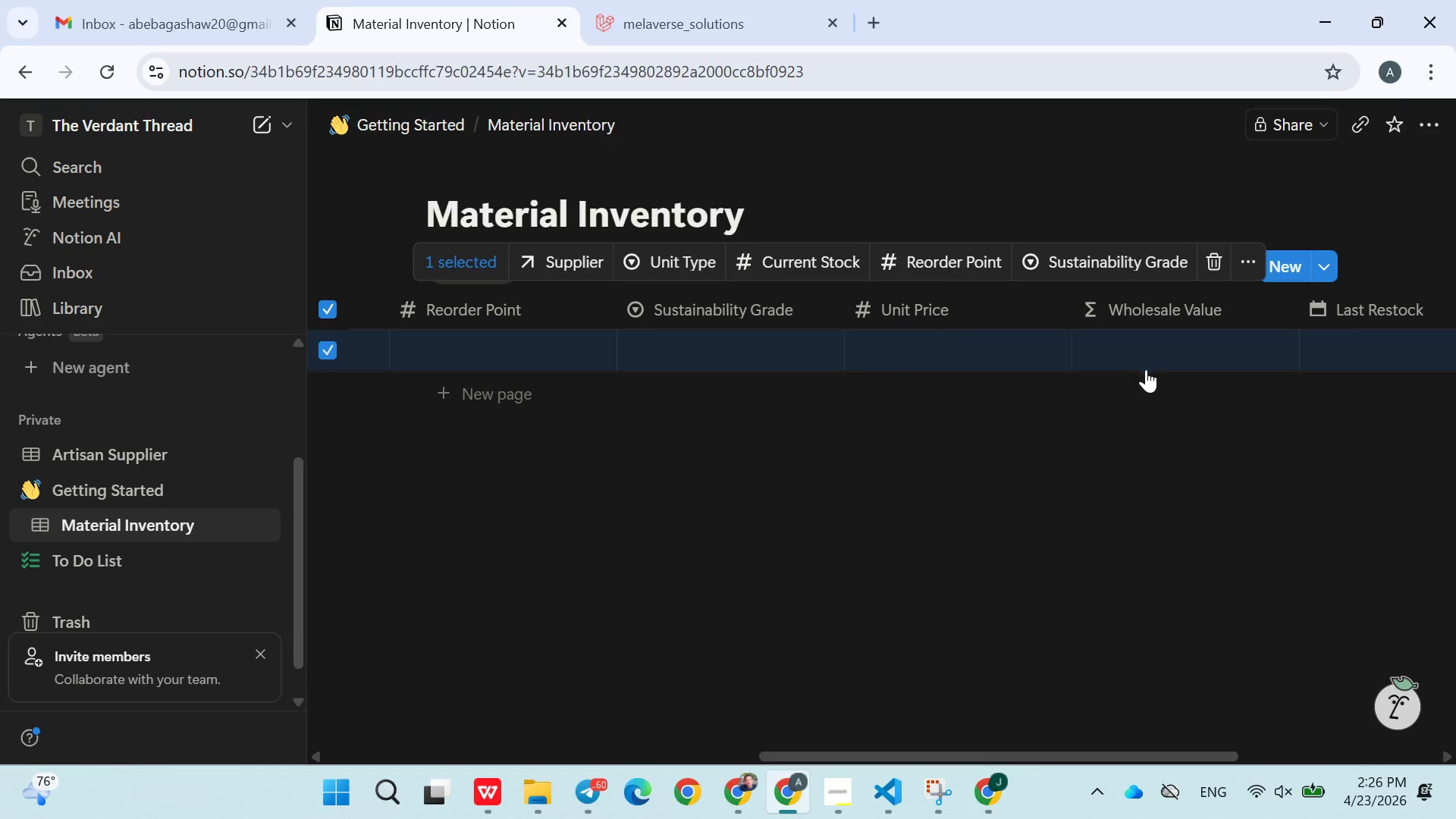 
left_click([1100, 457])
 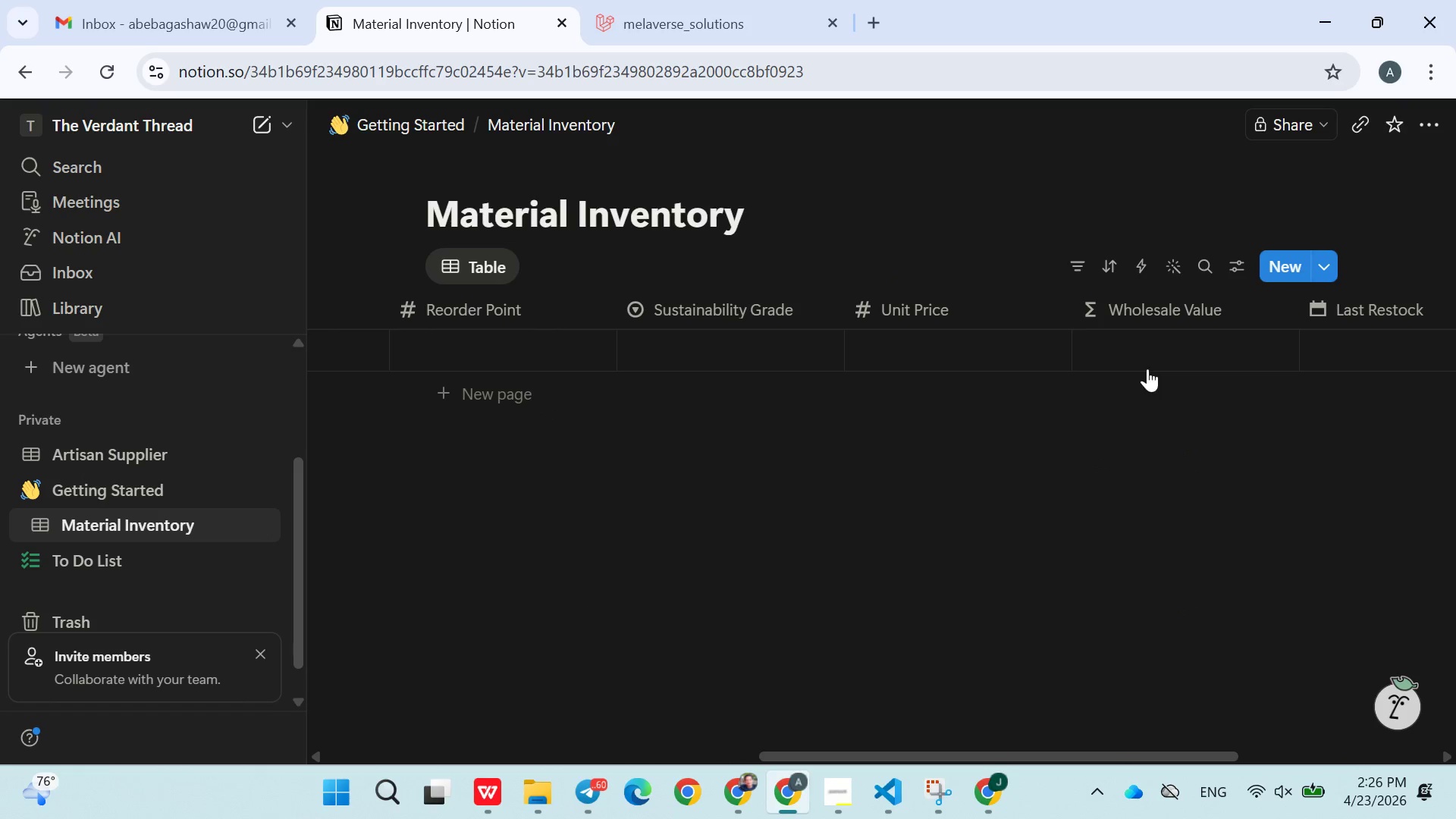 
left_click([1149, 369])
 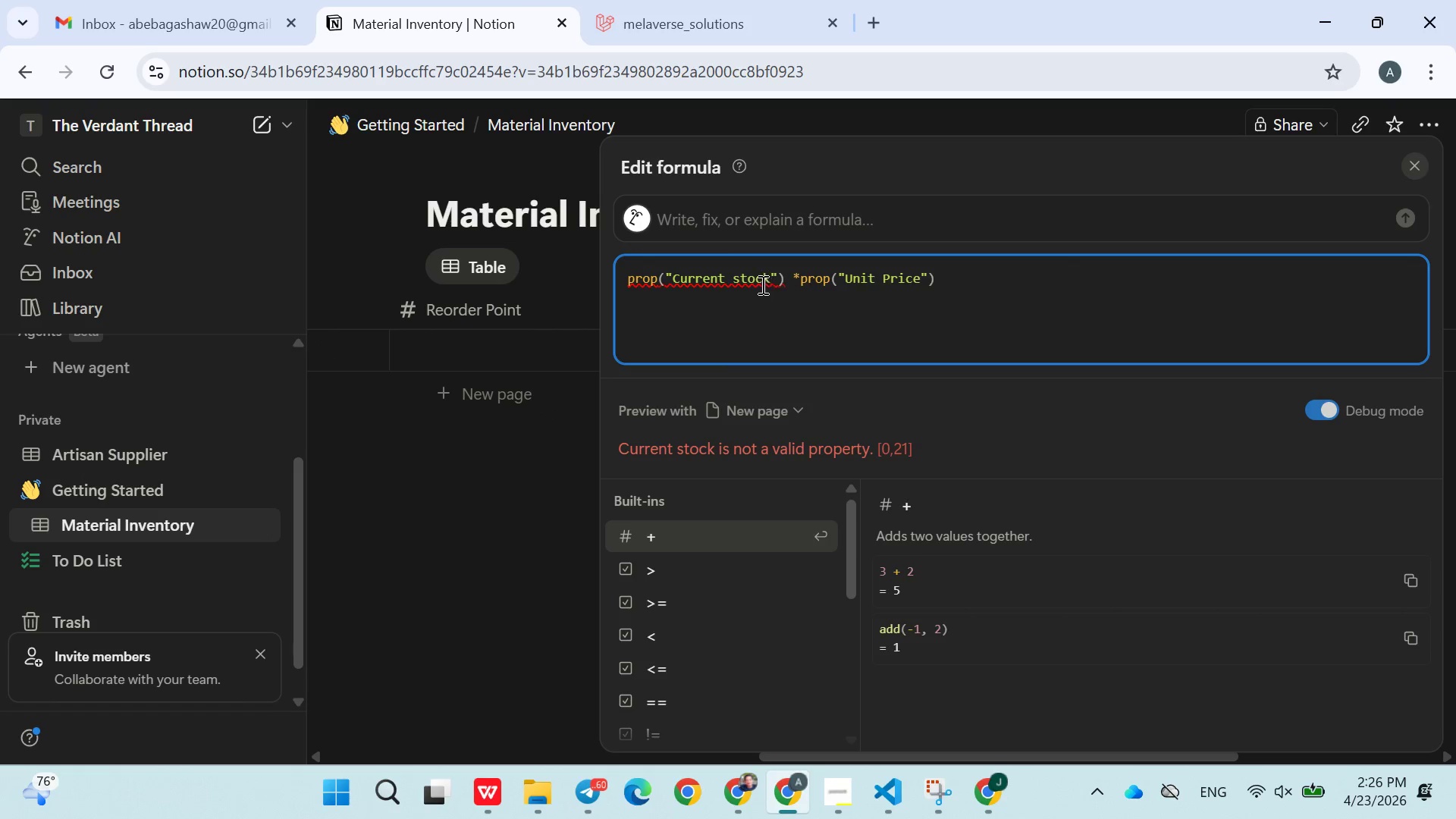 
double_click([761, 283])
 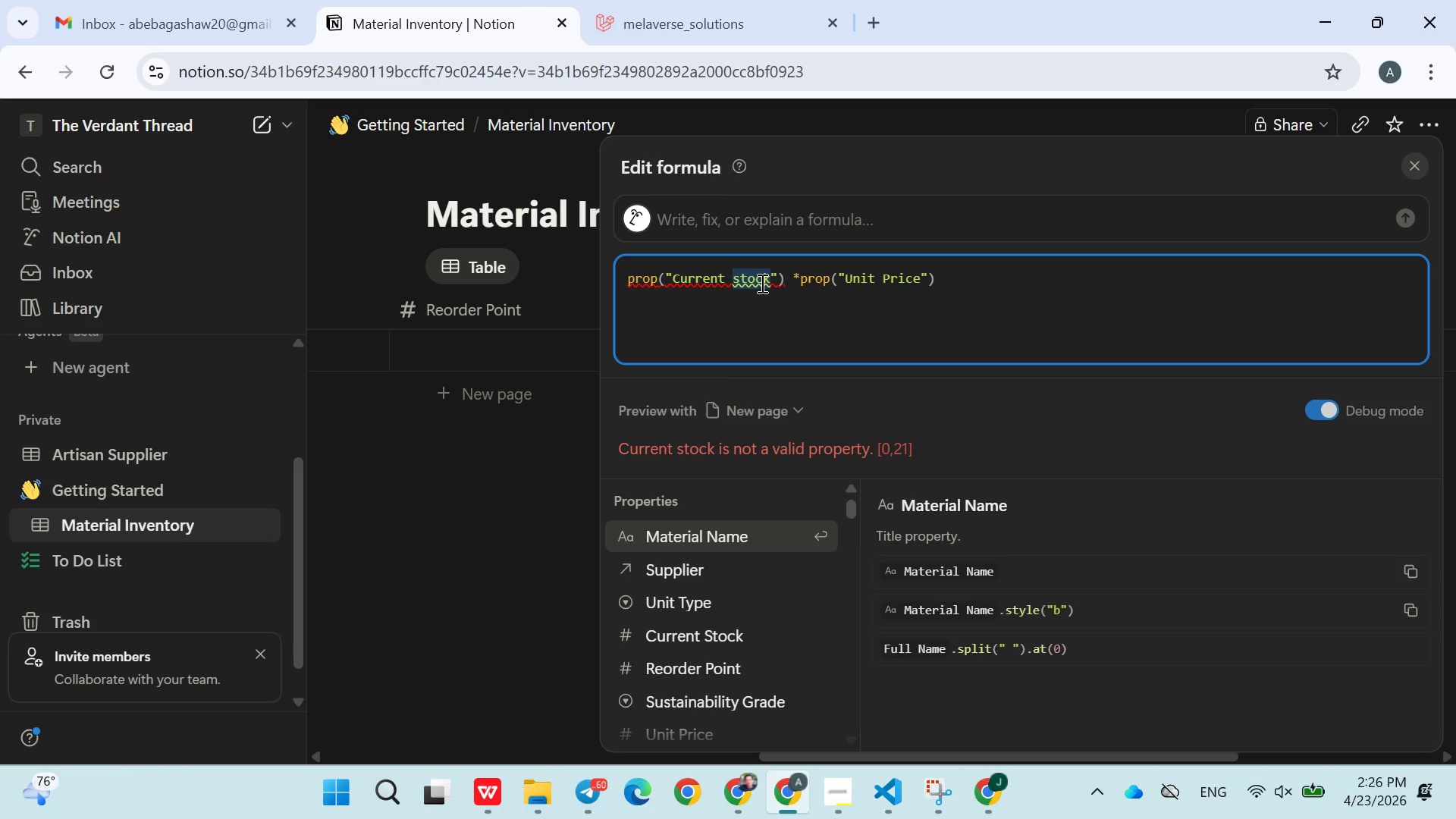 
key(ArrowLeft)
 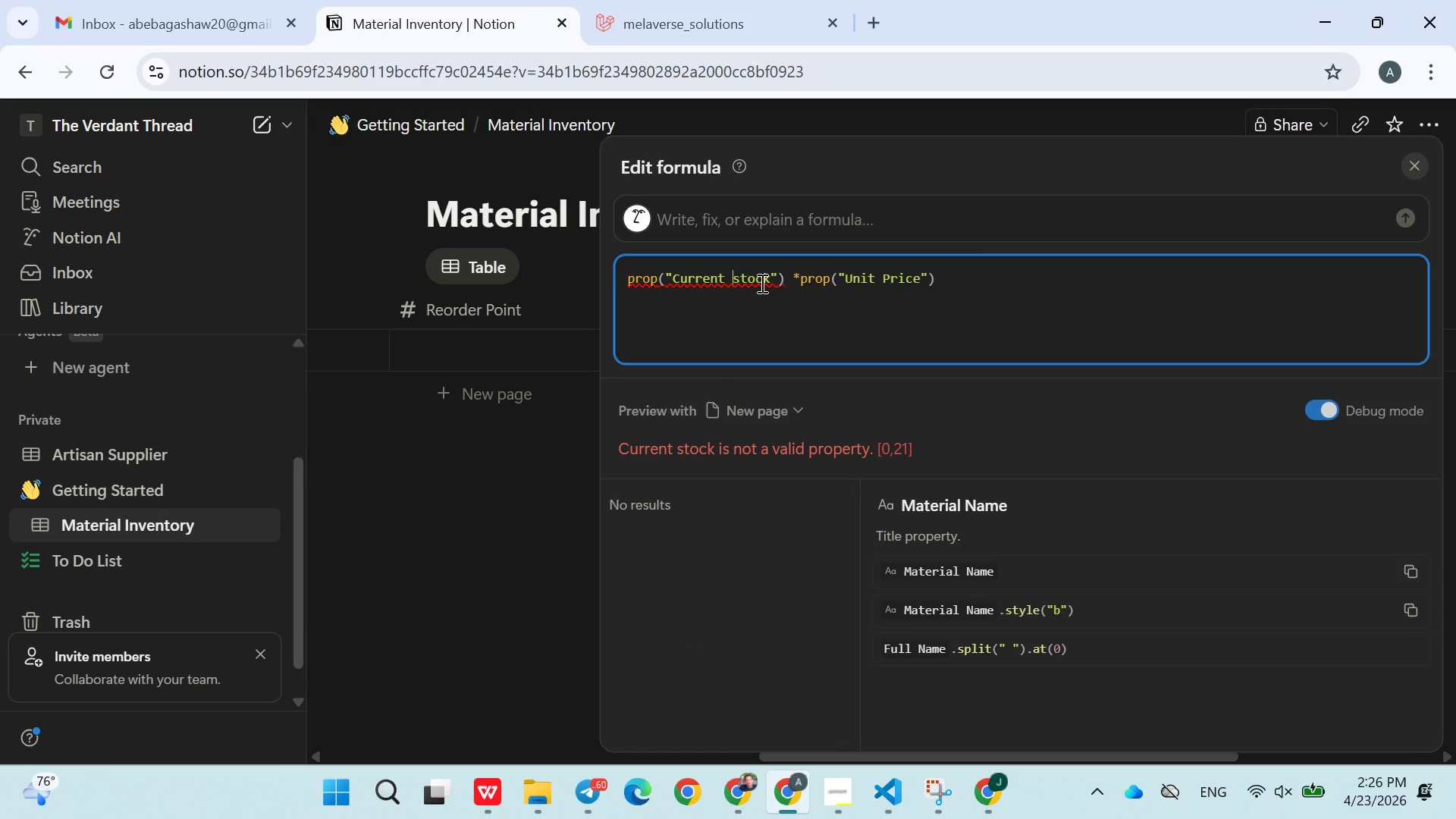 
key(ArrowRight)
 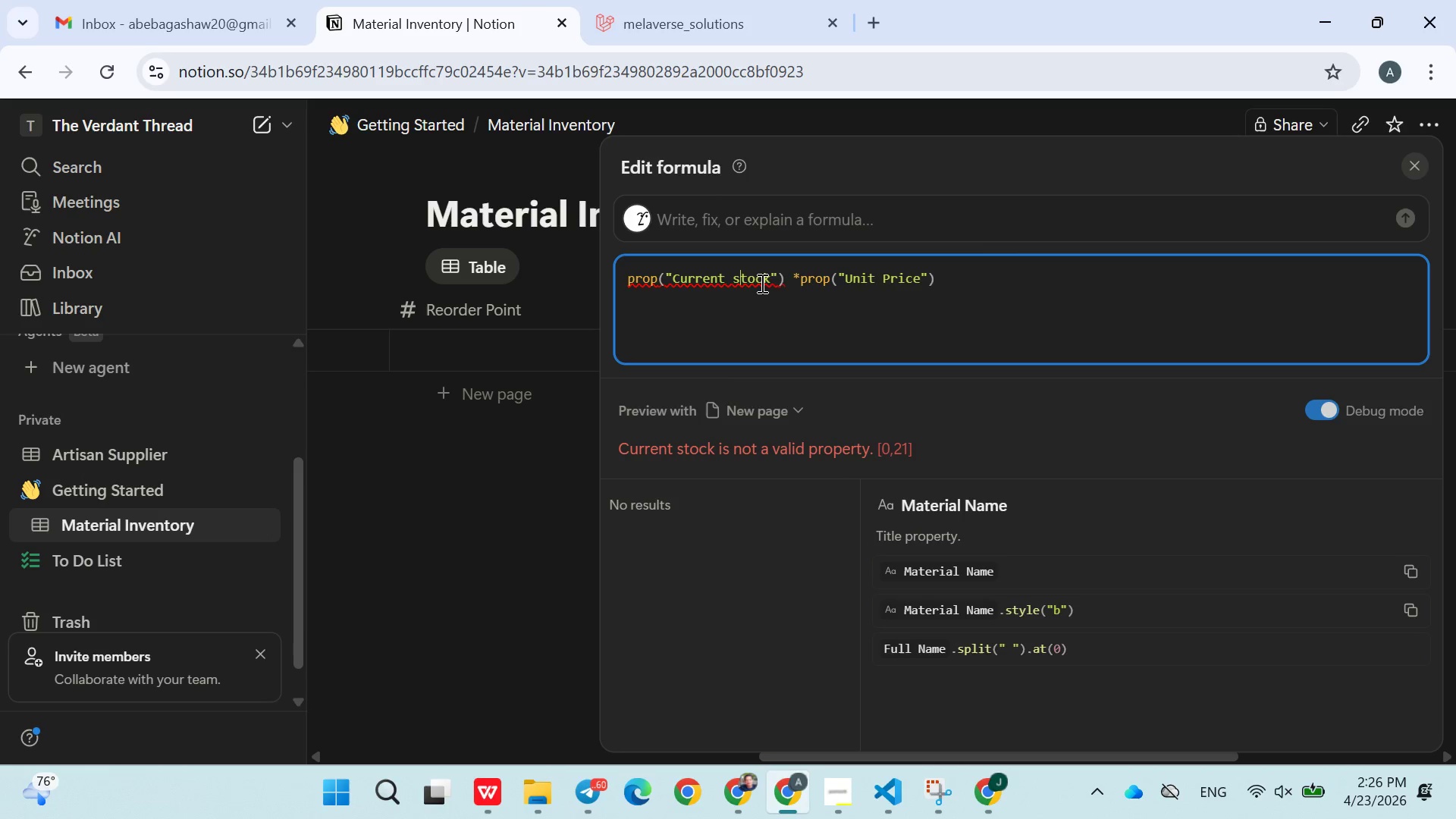 
key(Backspace)
 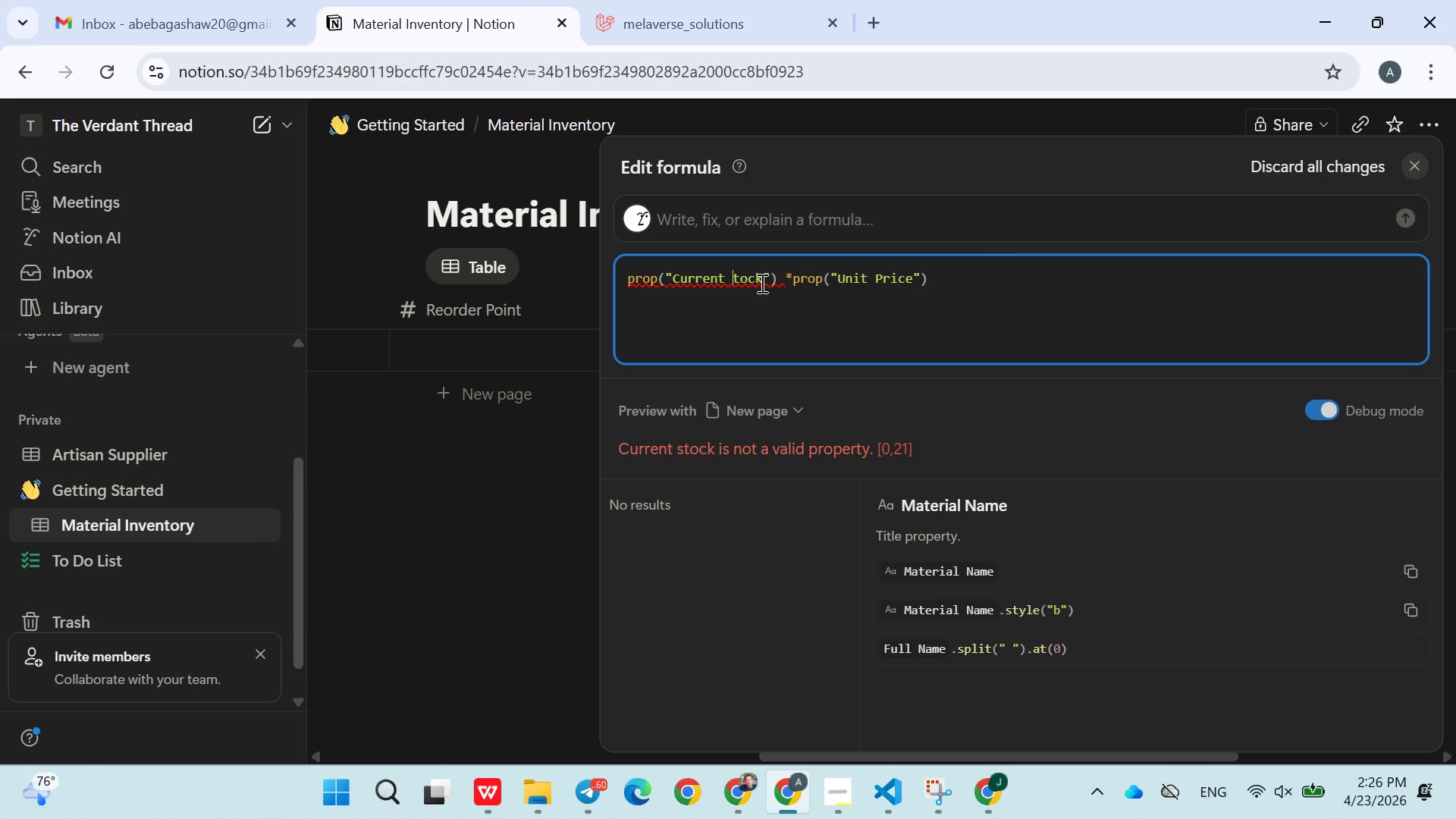 
key(Shift+S)
 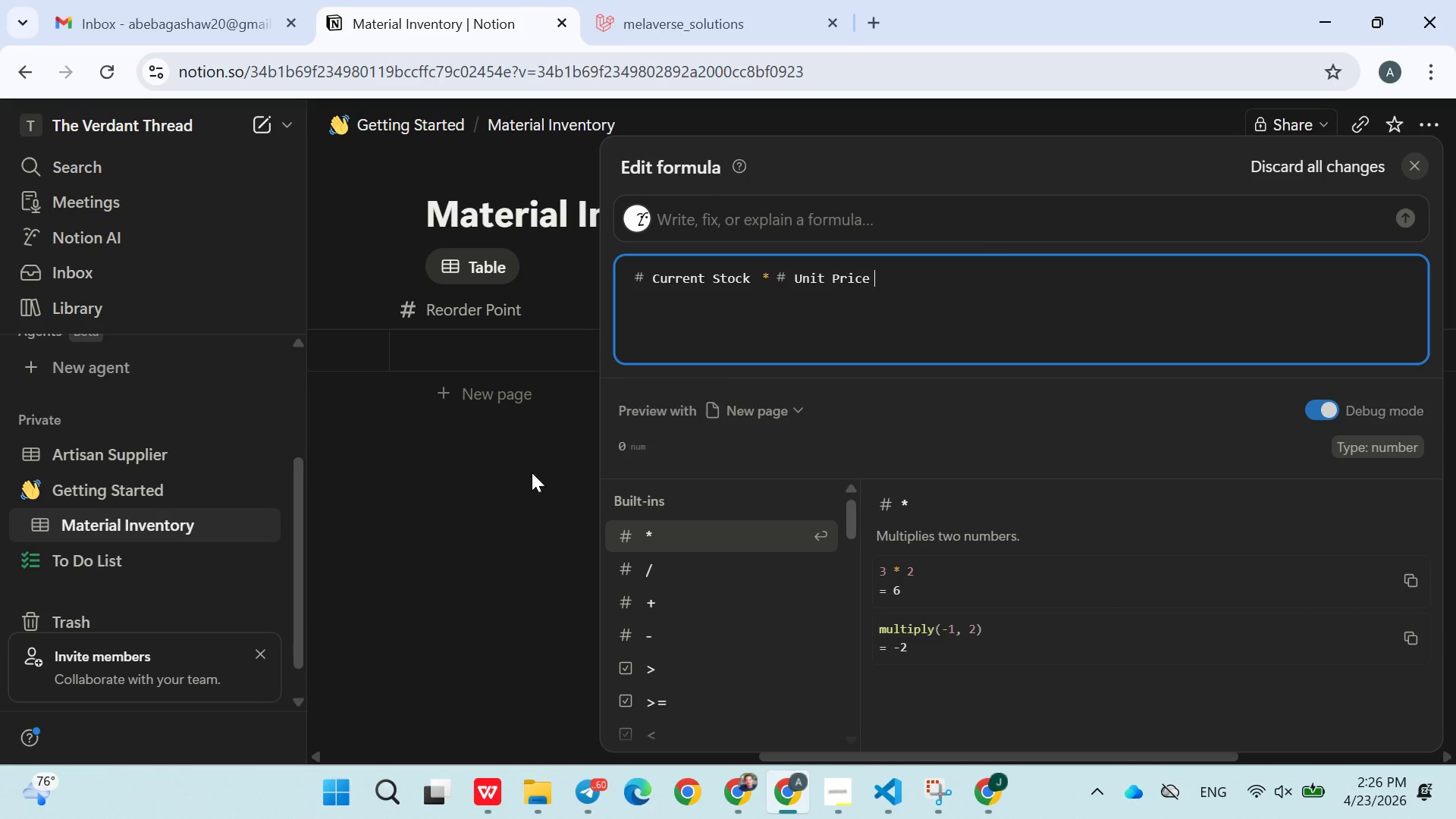 
left_click([488, 527])
 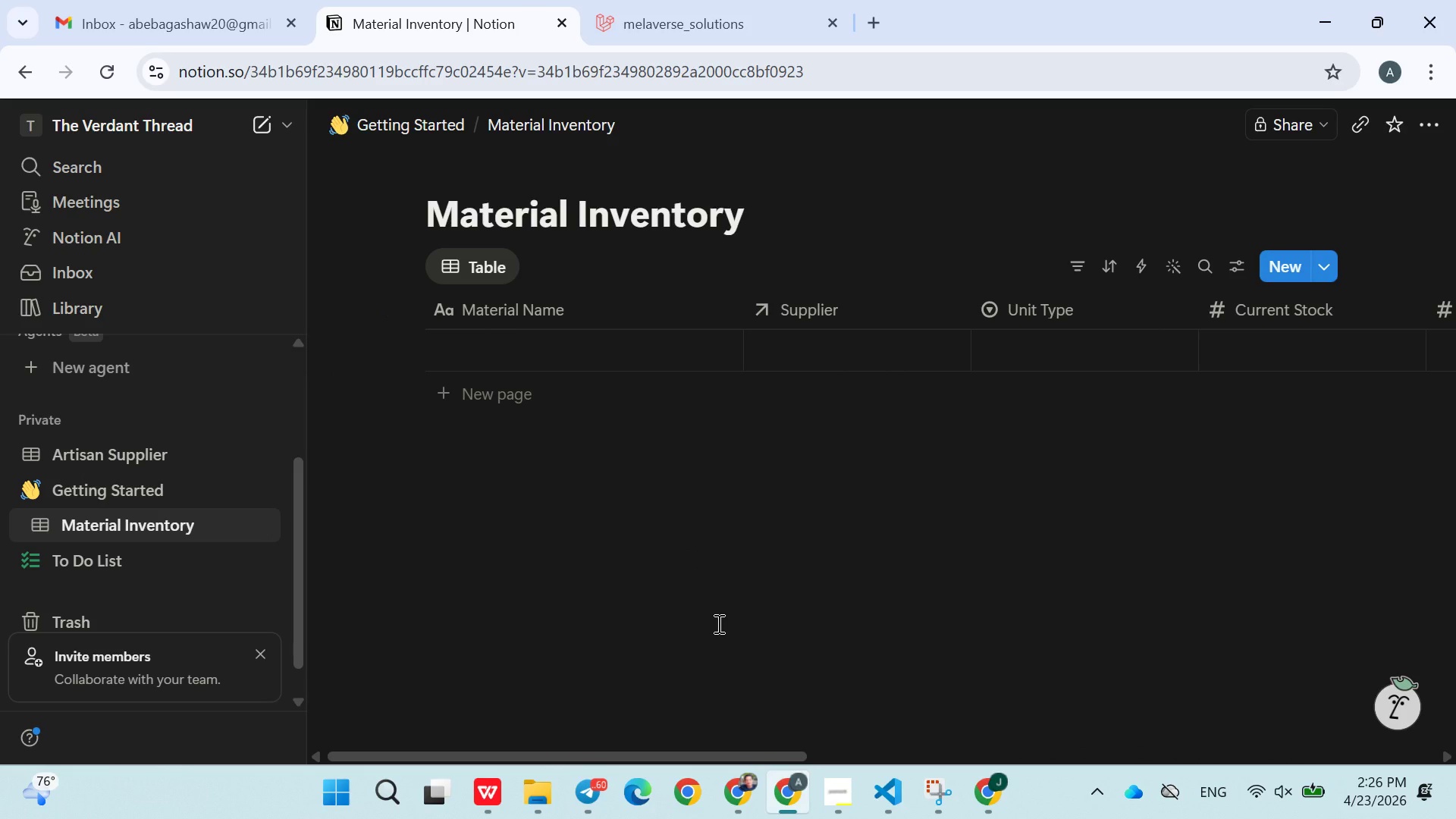 
wait(26.72)
 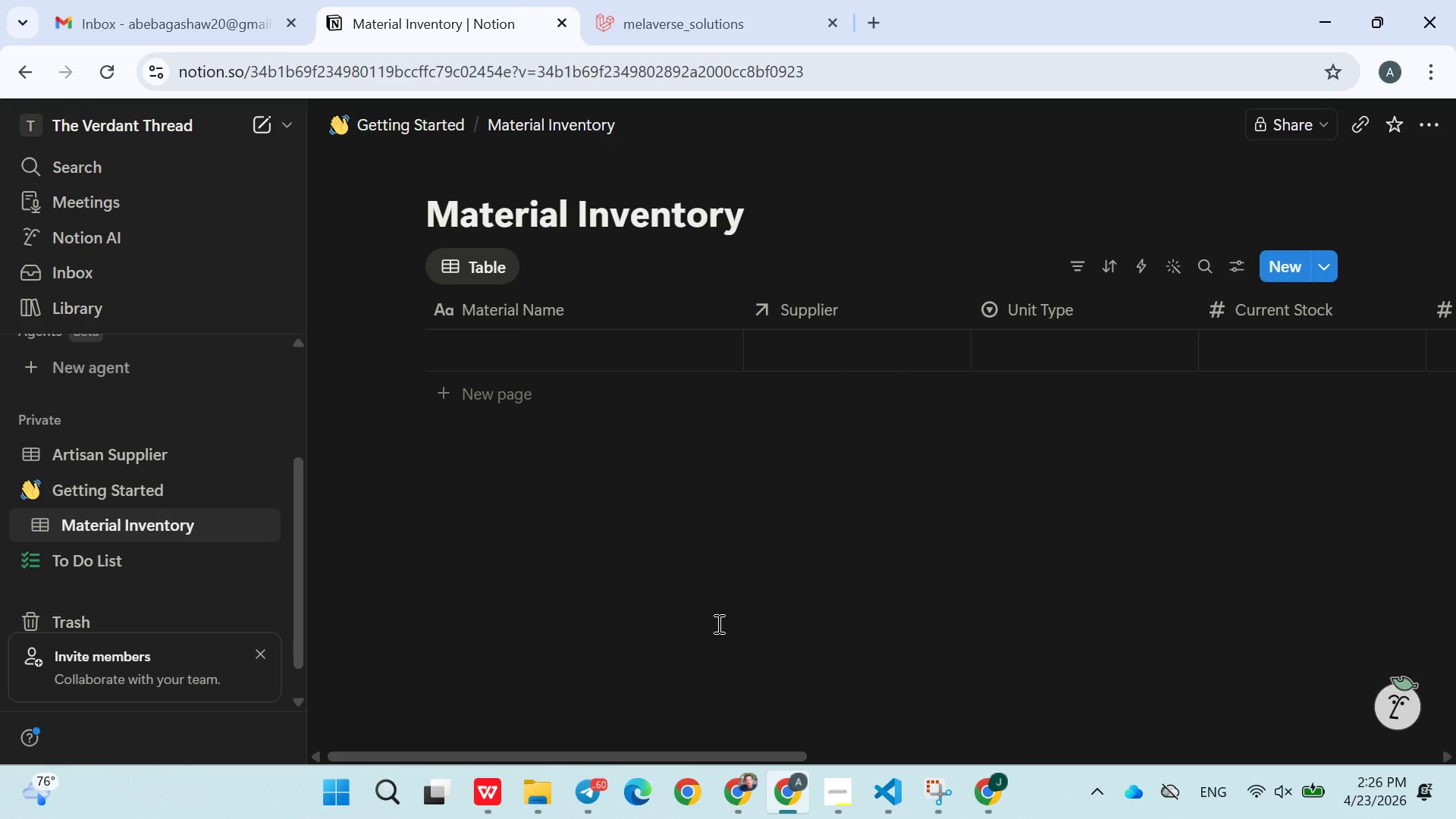 
left_click([1297, 304])
 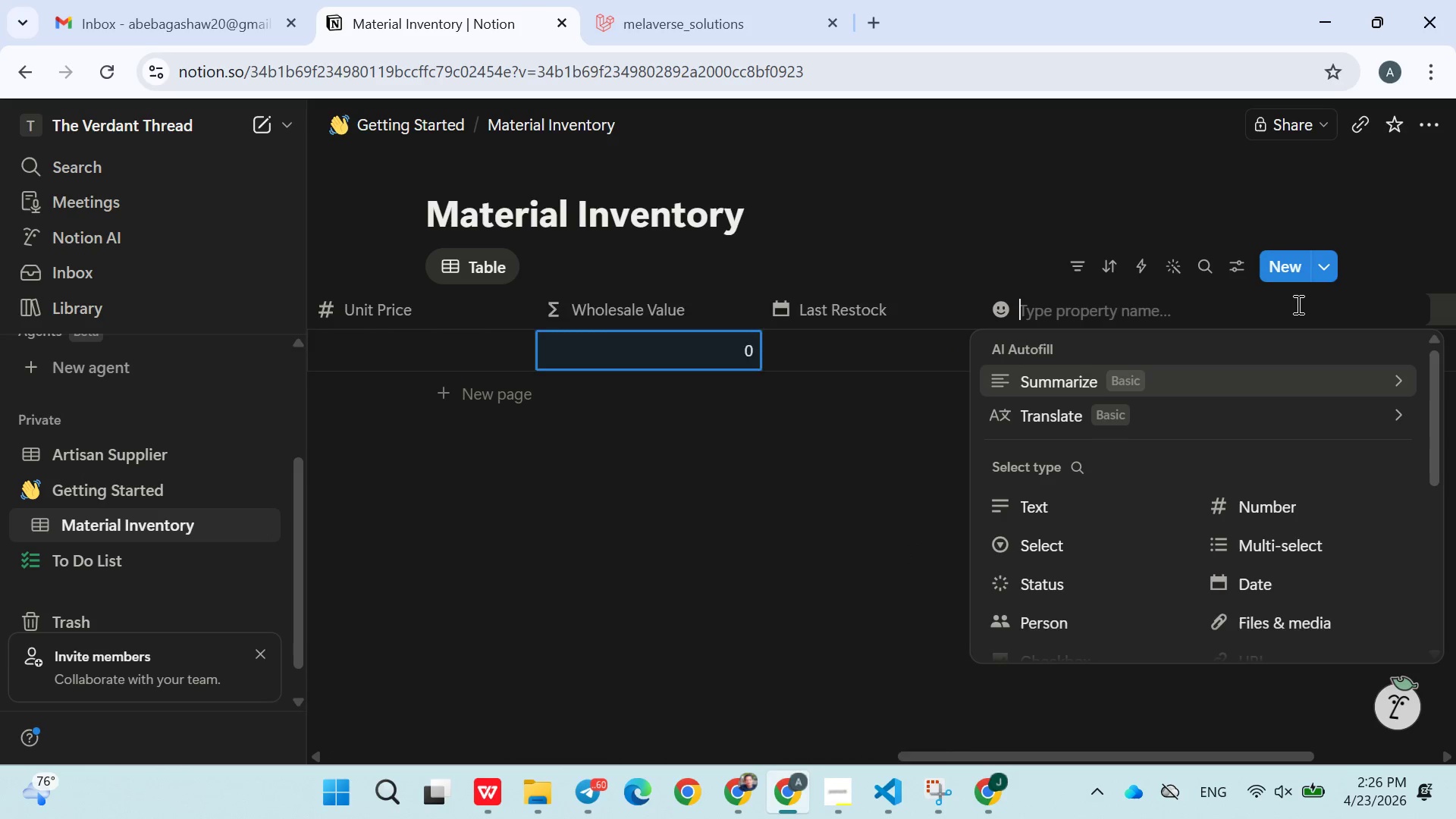 
type(Stoc Status)
 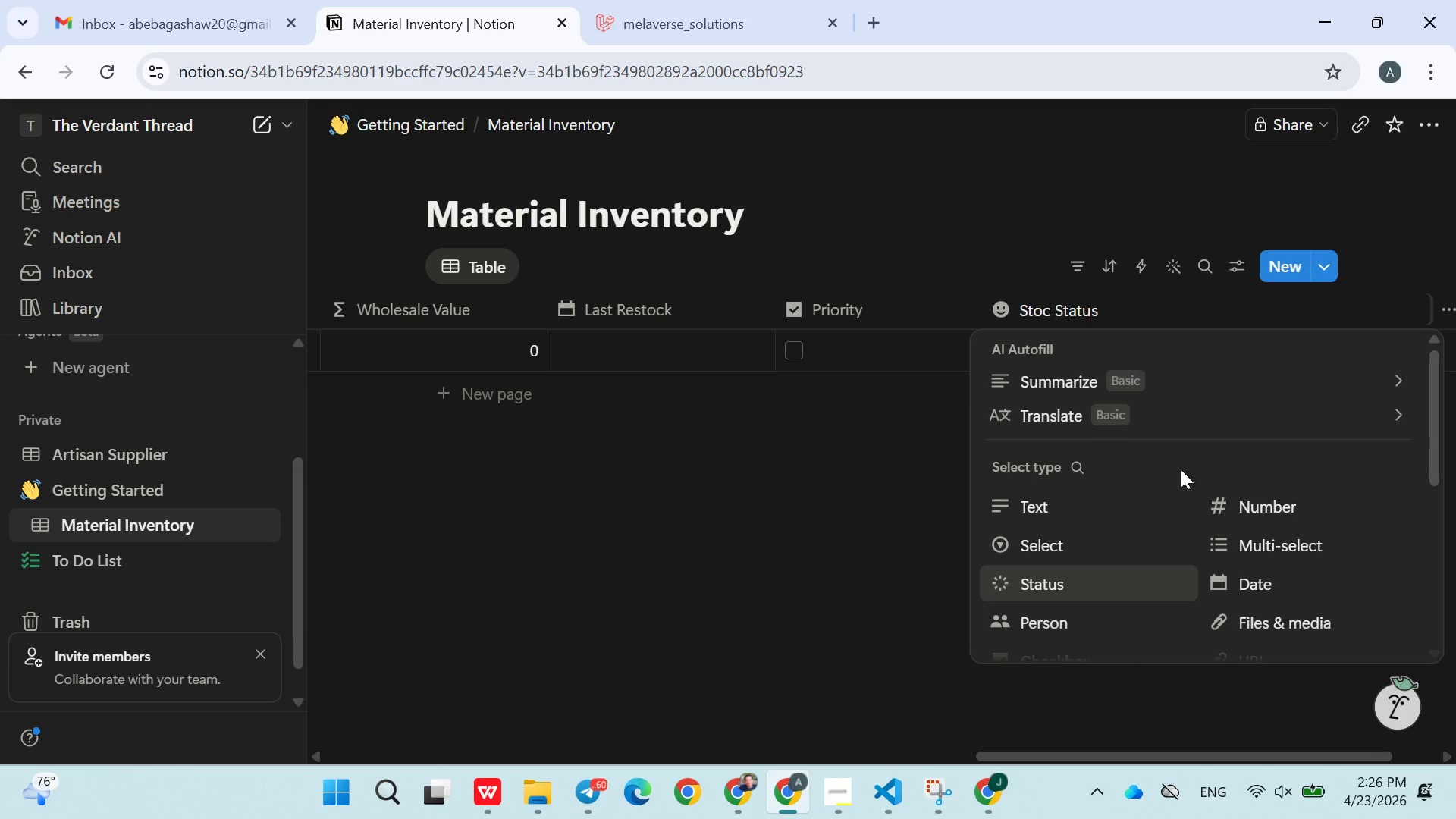 
left_click([1077, 563])
 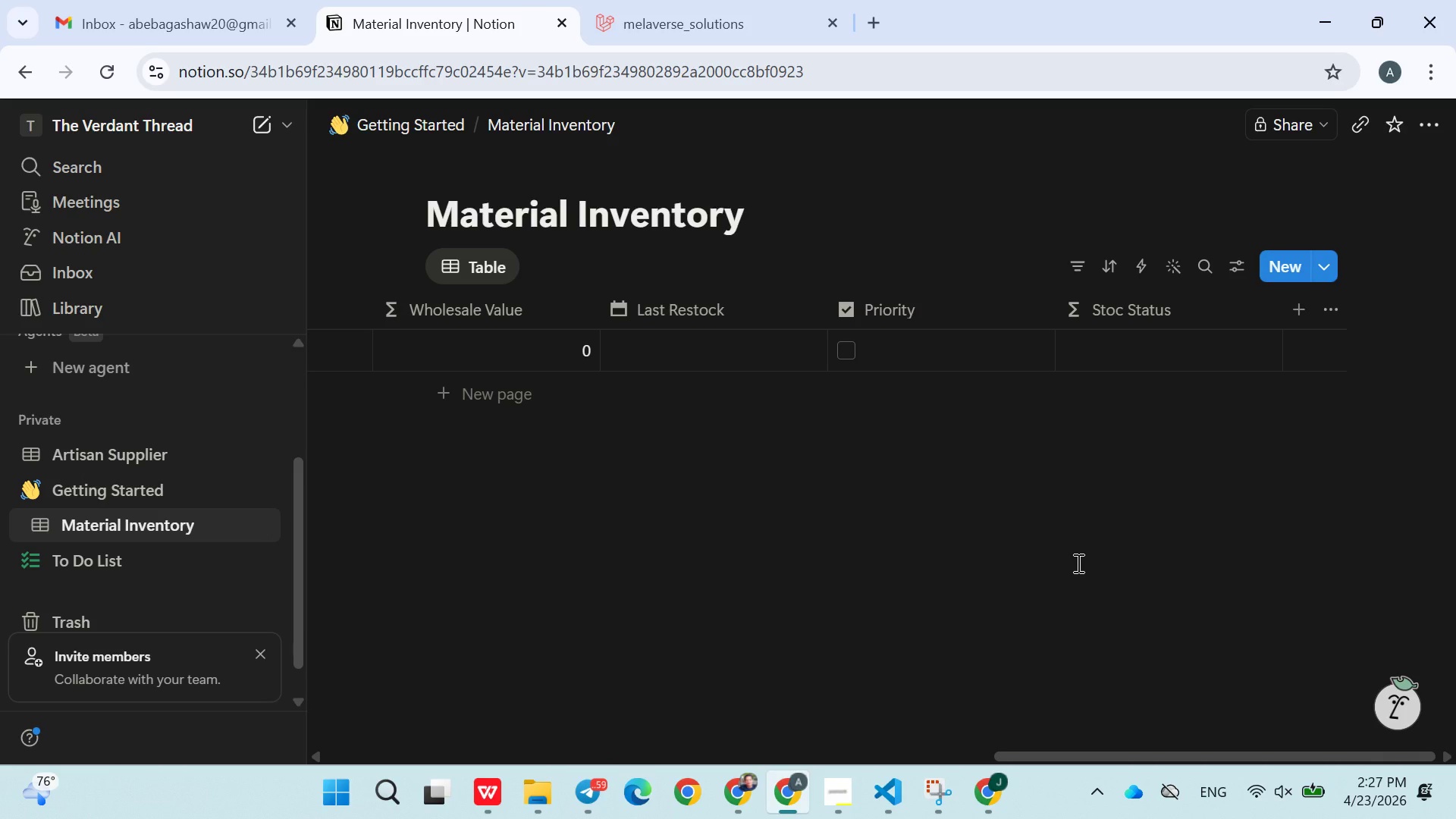 
wait(19.67)
 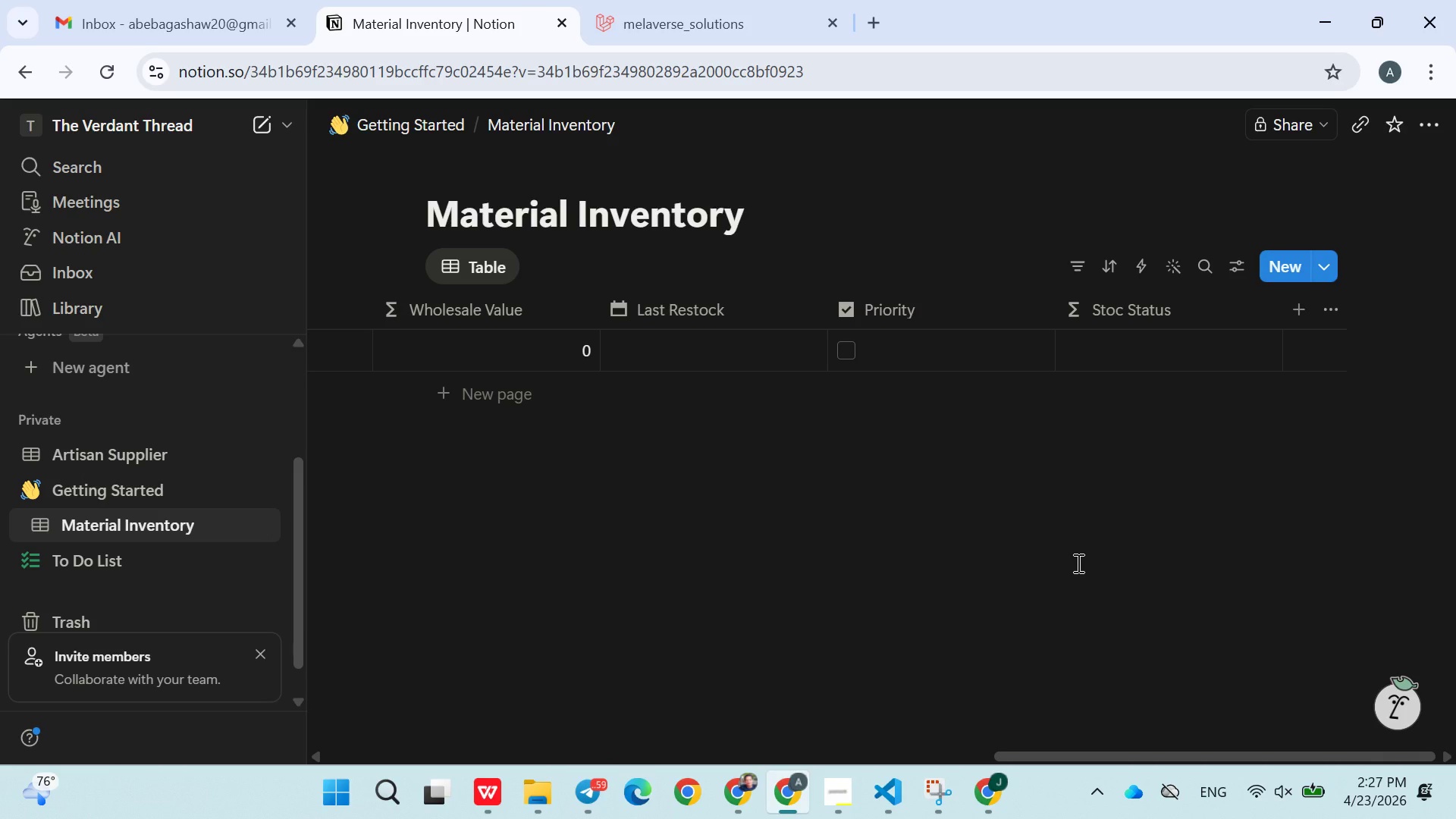 
left_click([590, 783])
 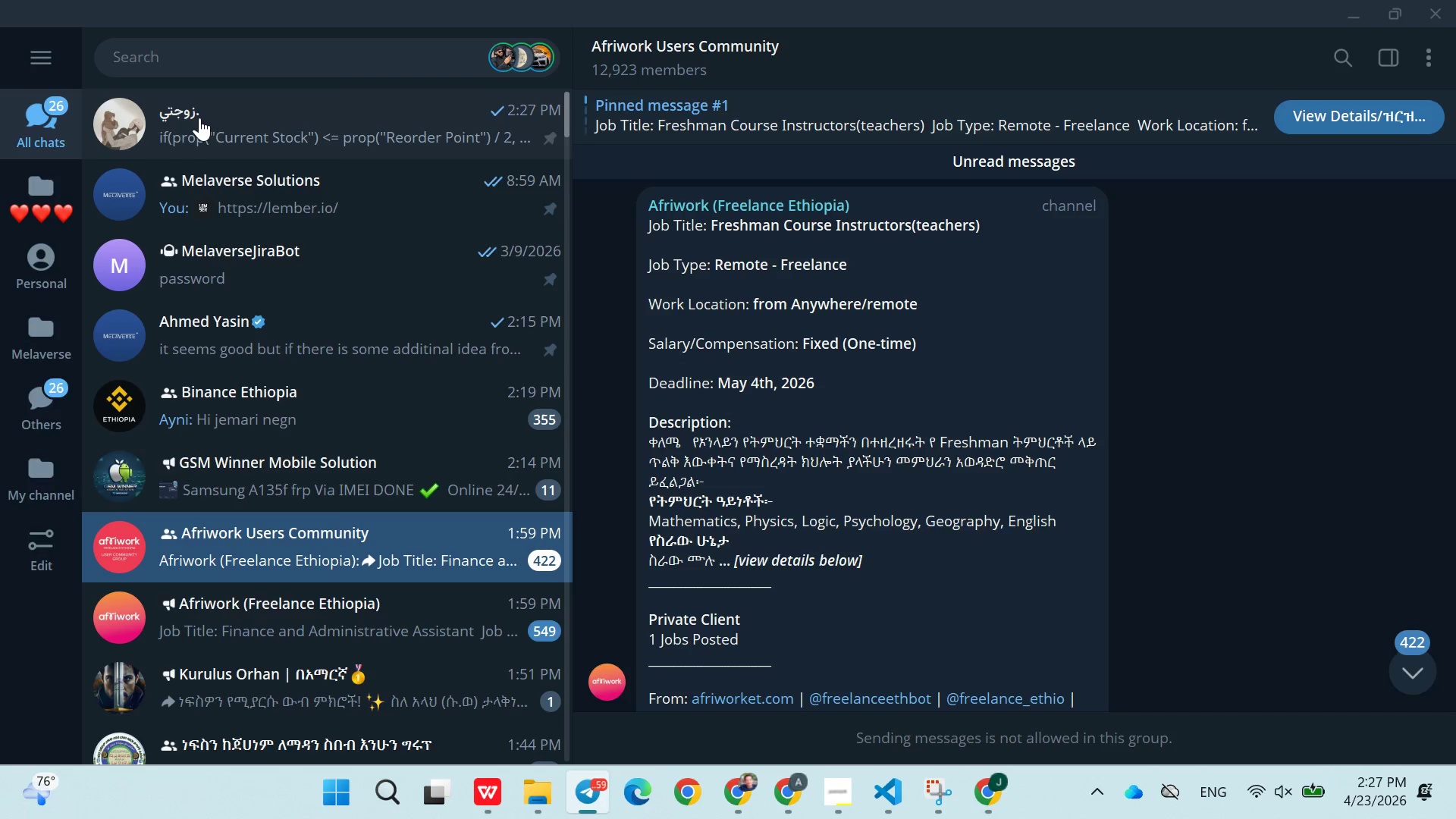 
left_click([204, 119])
 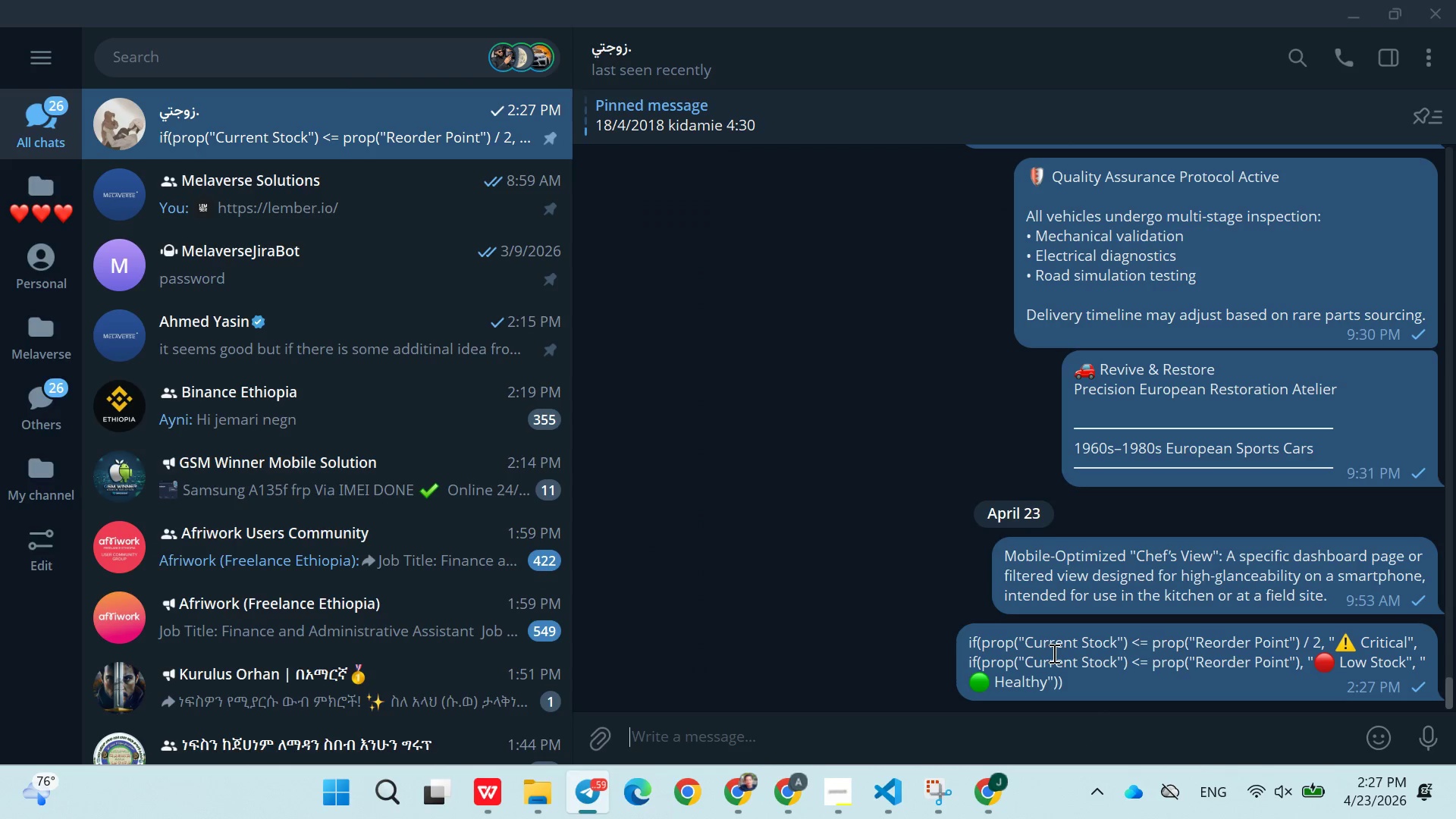 
right_click([1053, 653])
 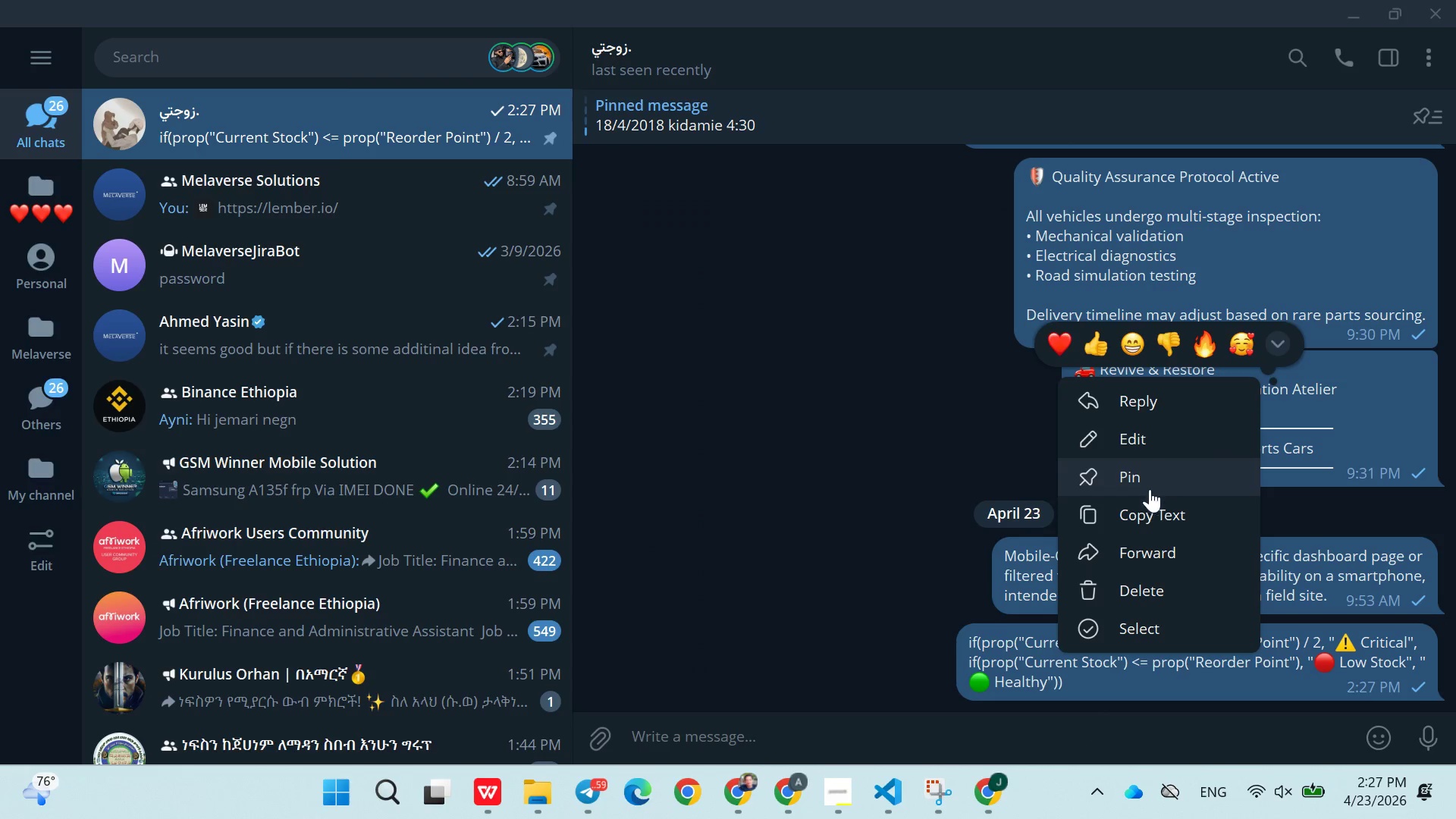 
left_click([1147, 513])
 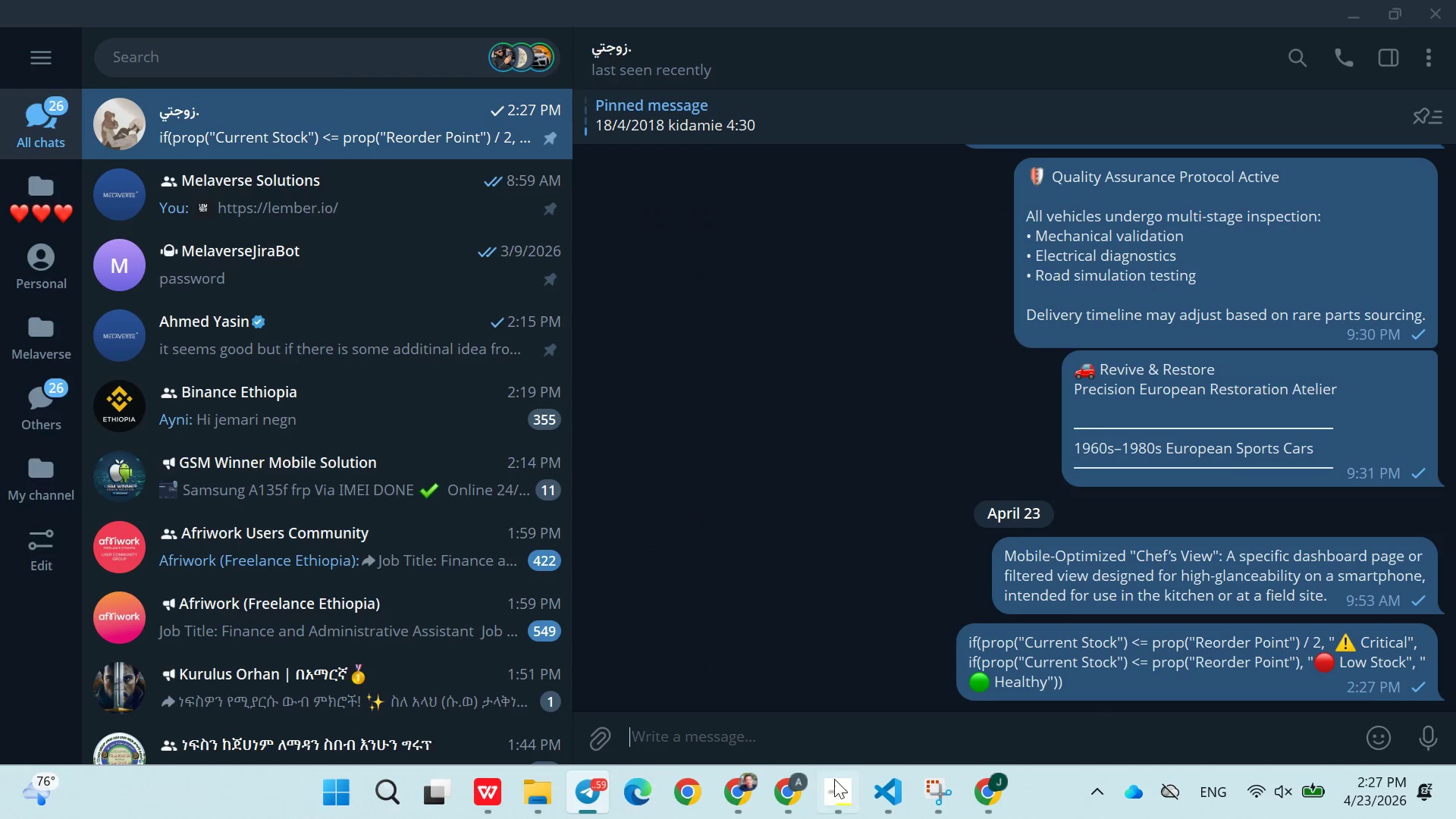 
left_click([833, 781])